 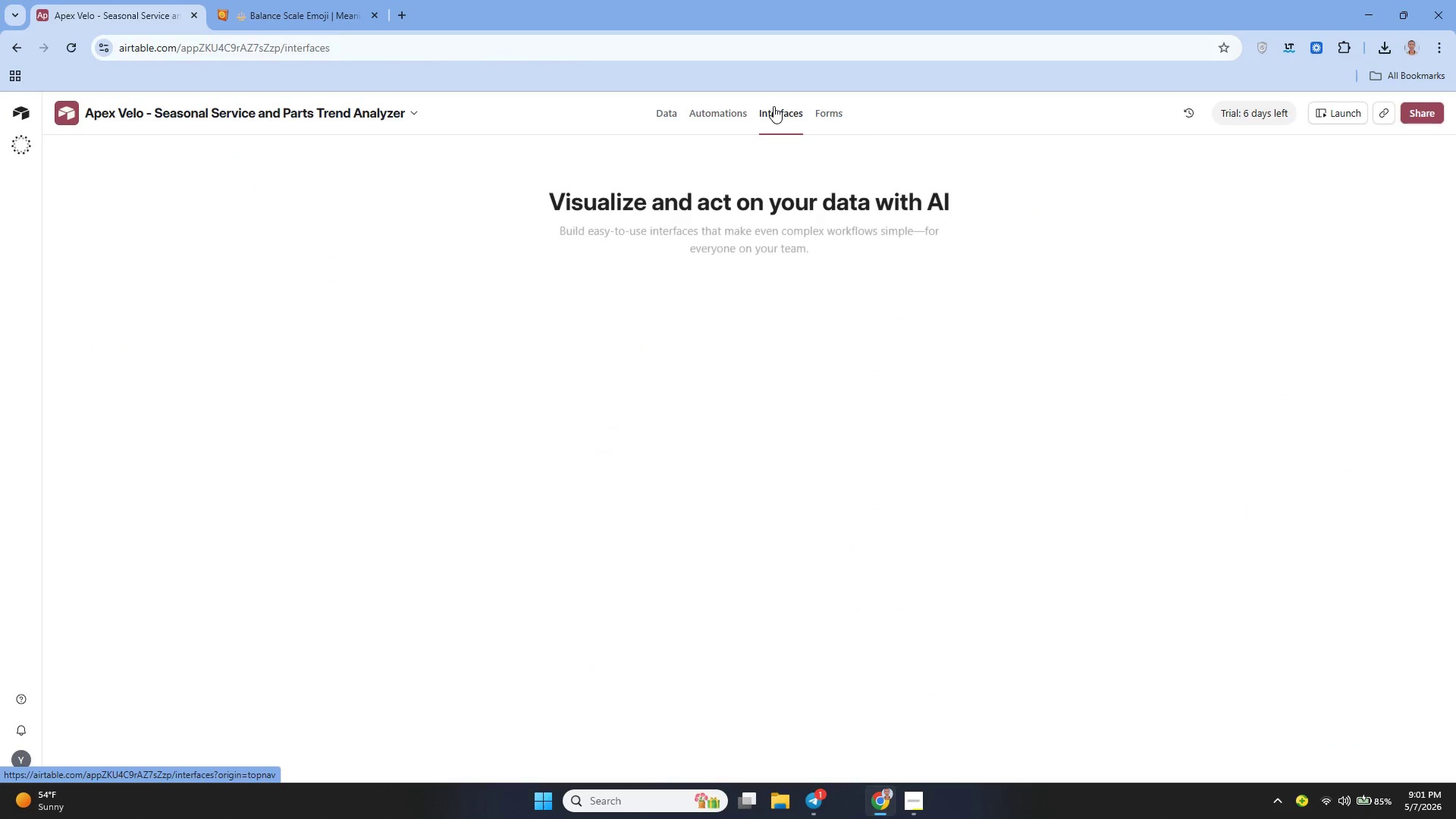 
left_click([799, 301])
 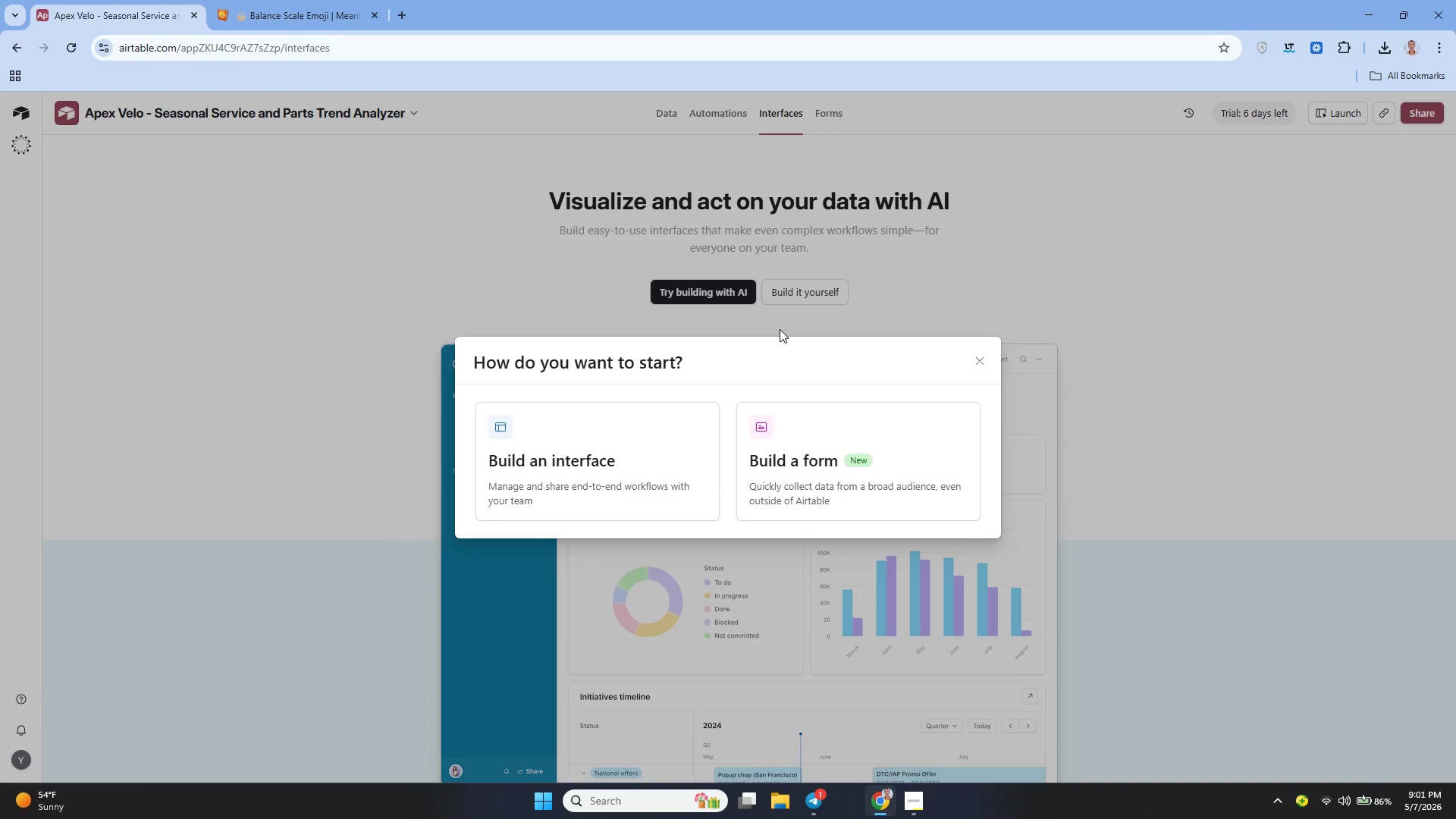 
left_click([595, 460])
 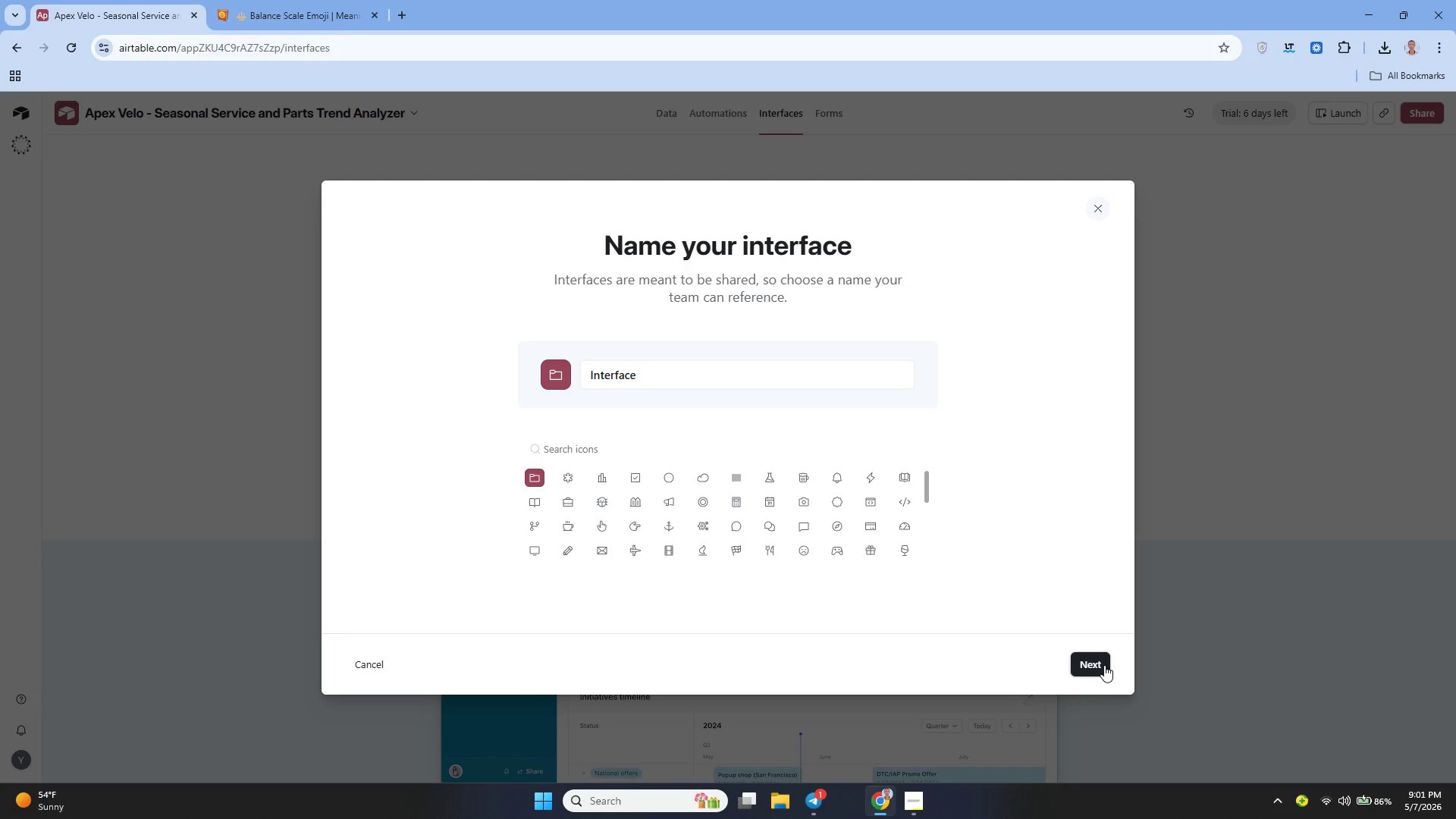 
left_click([1103, 661])
 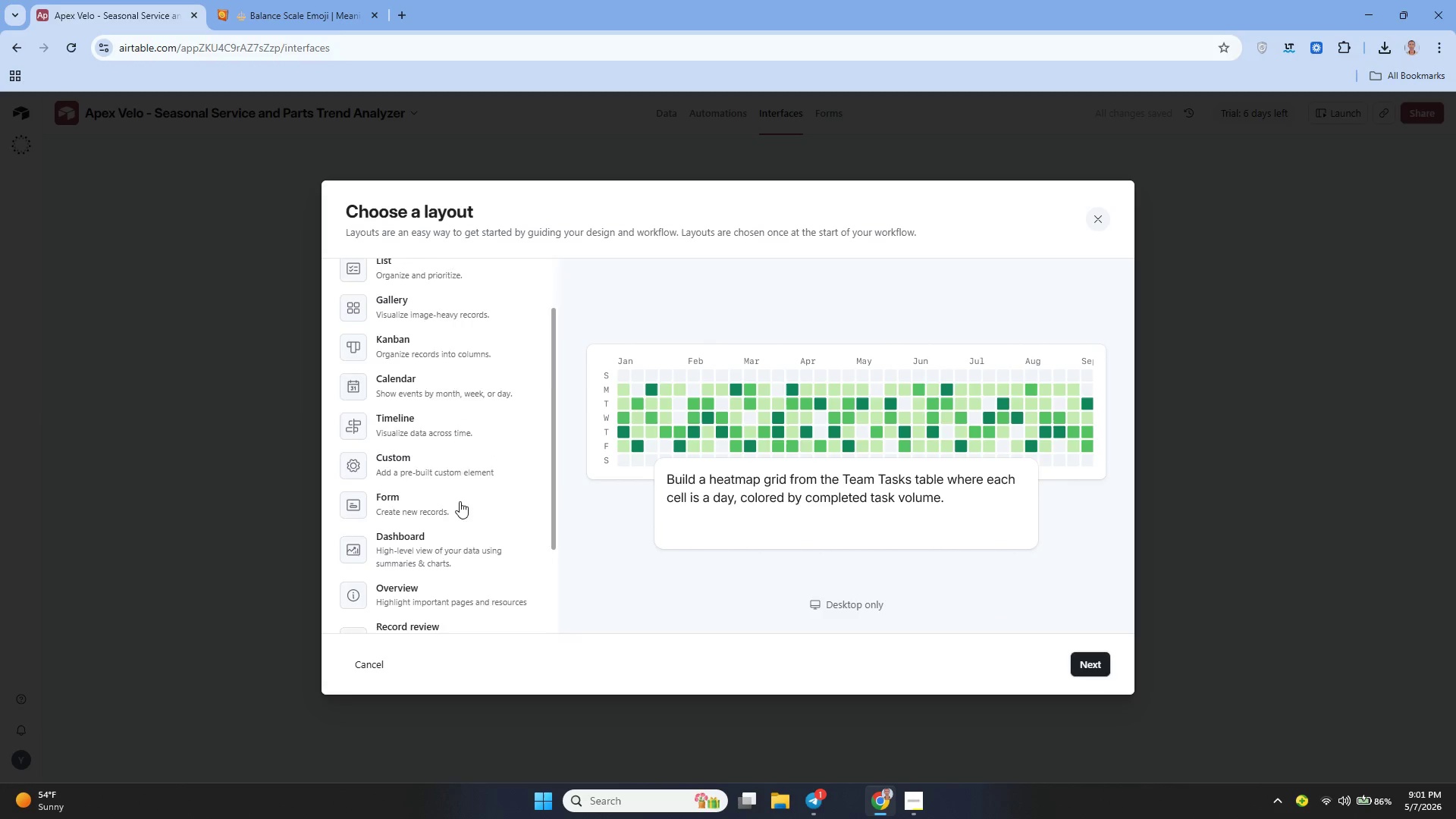 
left_click([441, 615])
 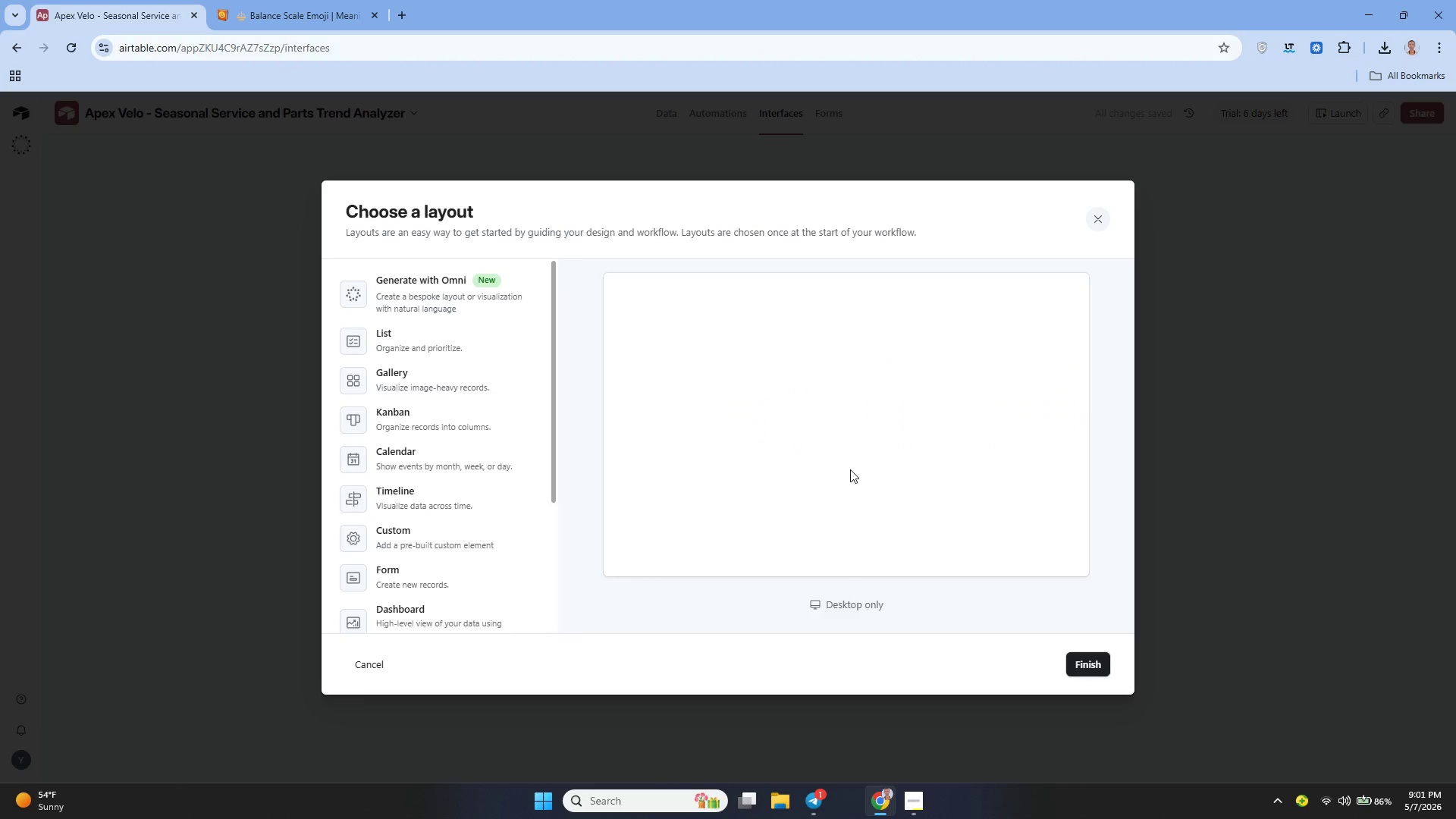 
left_click([1093, 652])
 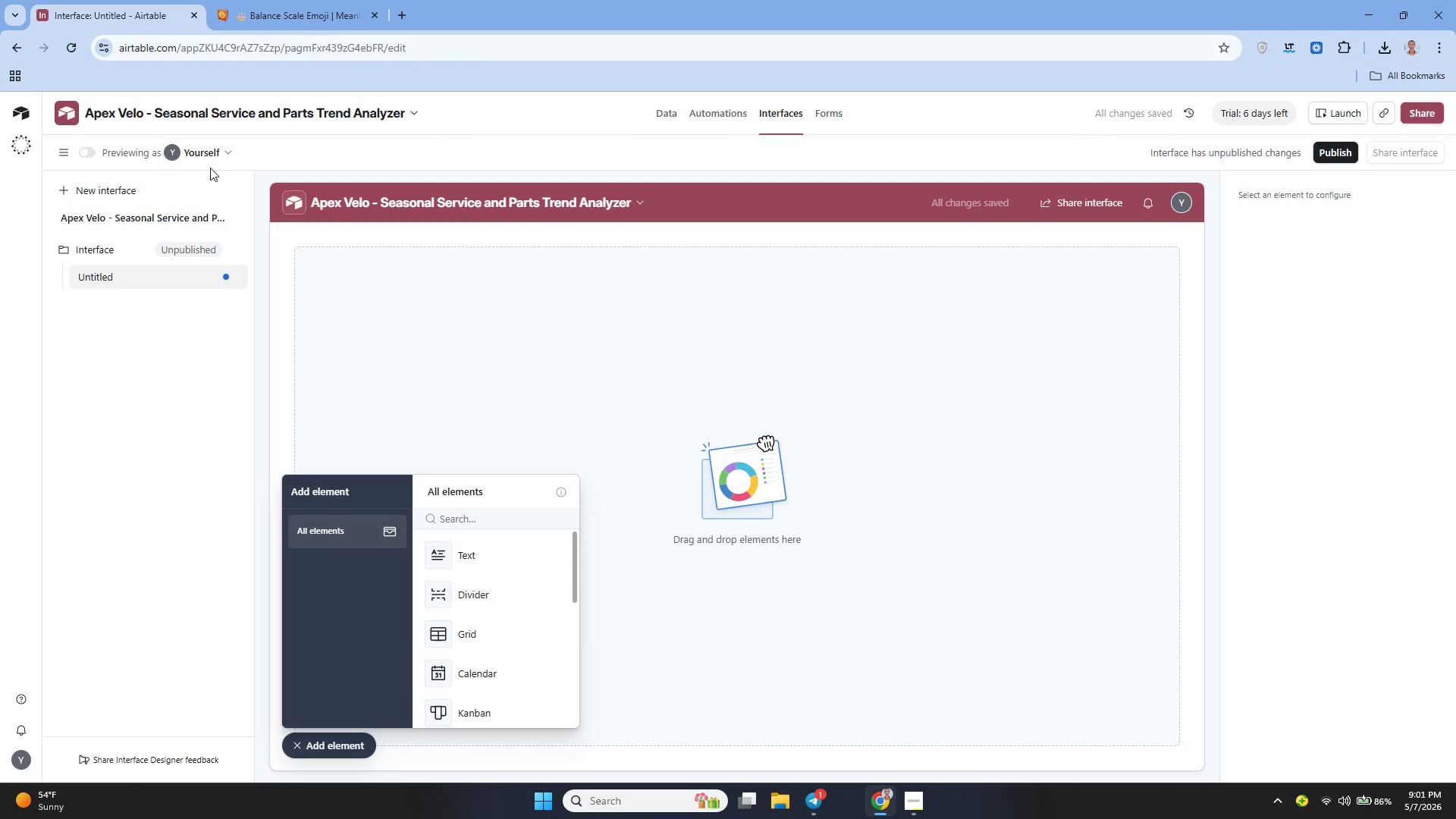 
wait(8.83)
 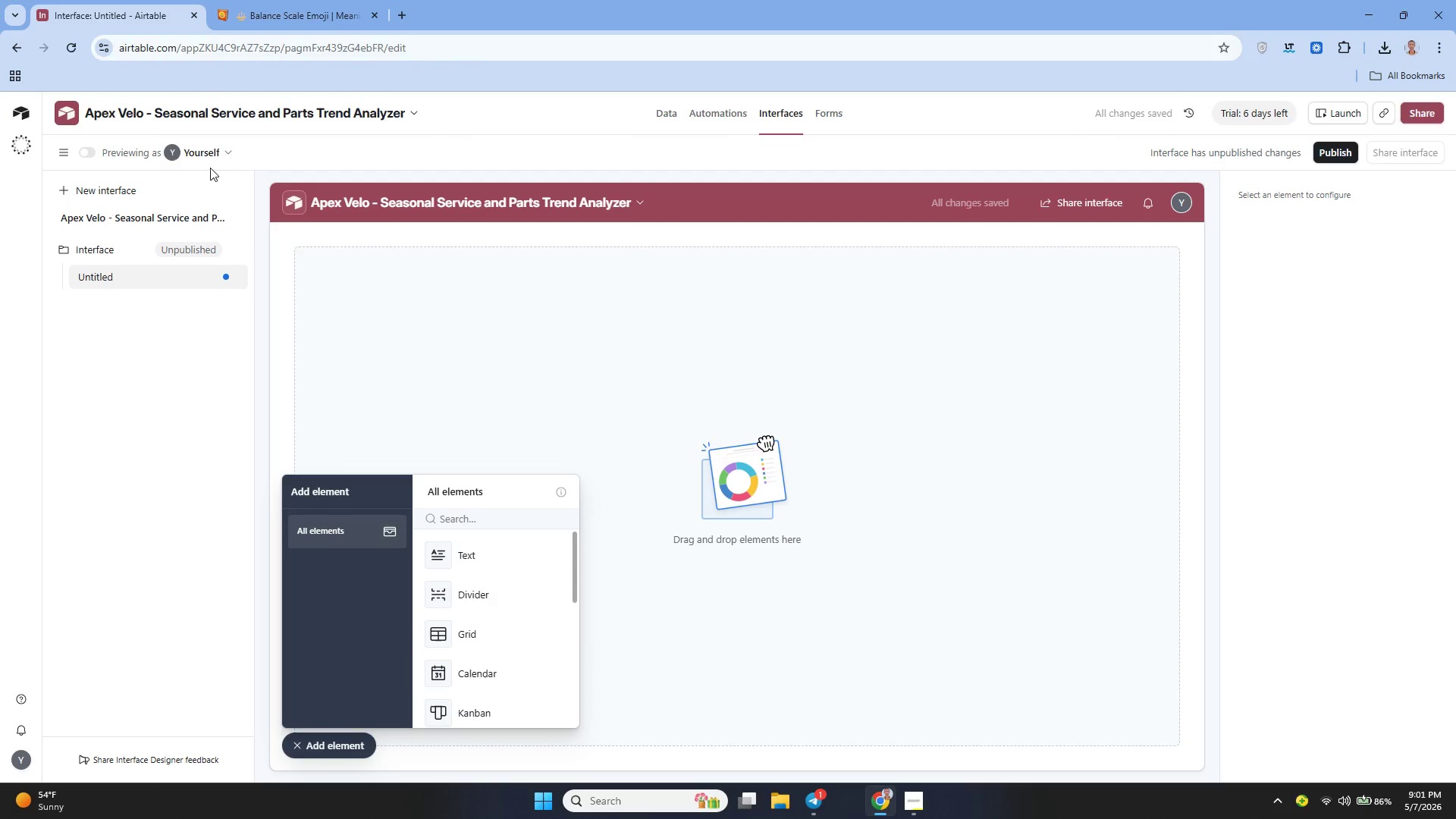 
left_click([205, 278])
 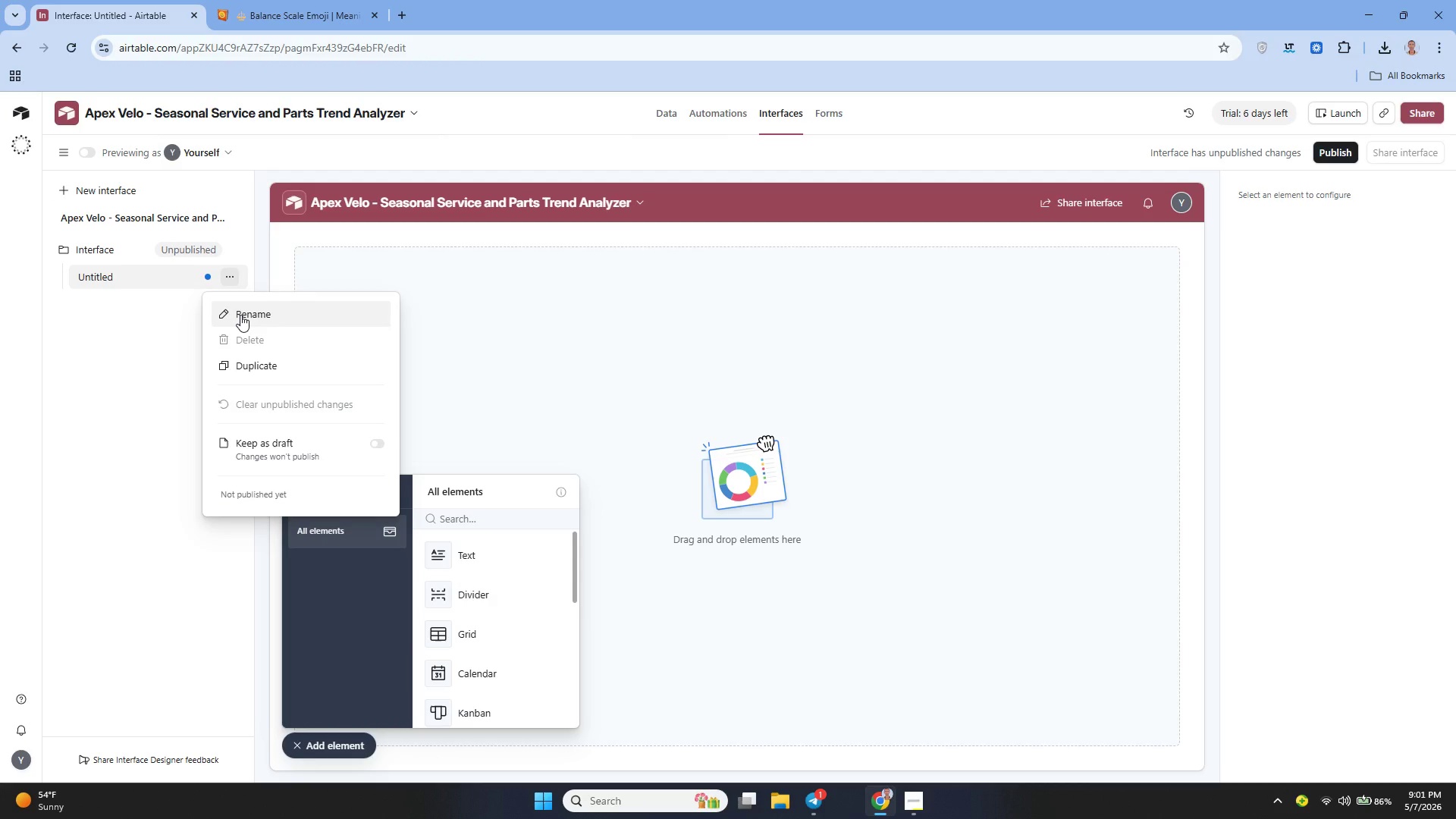 
left_click([240, 315])
 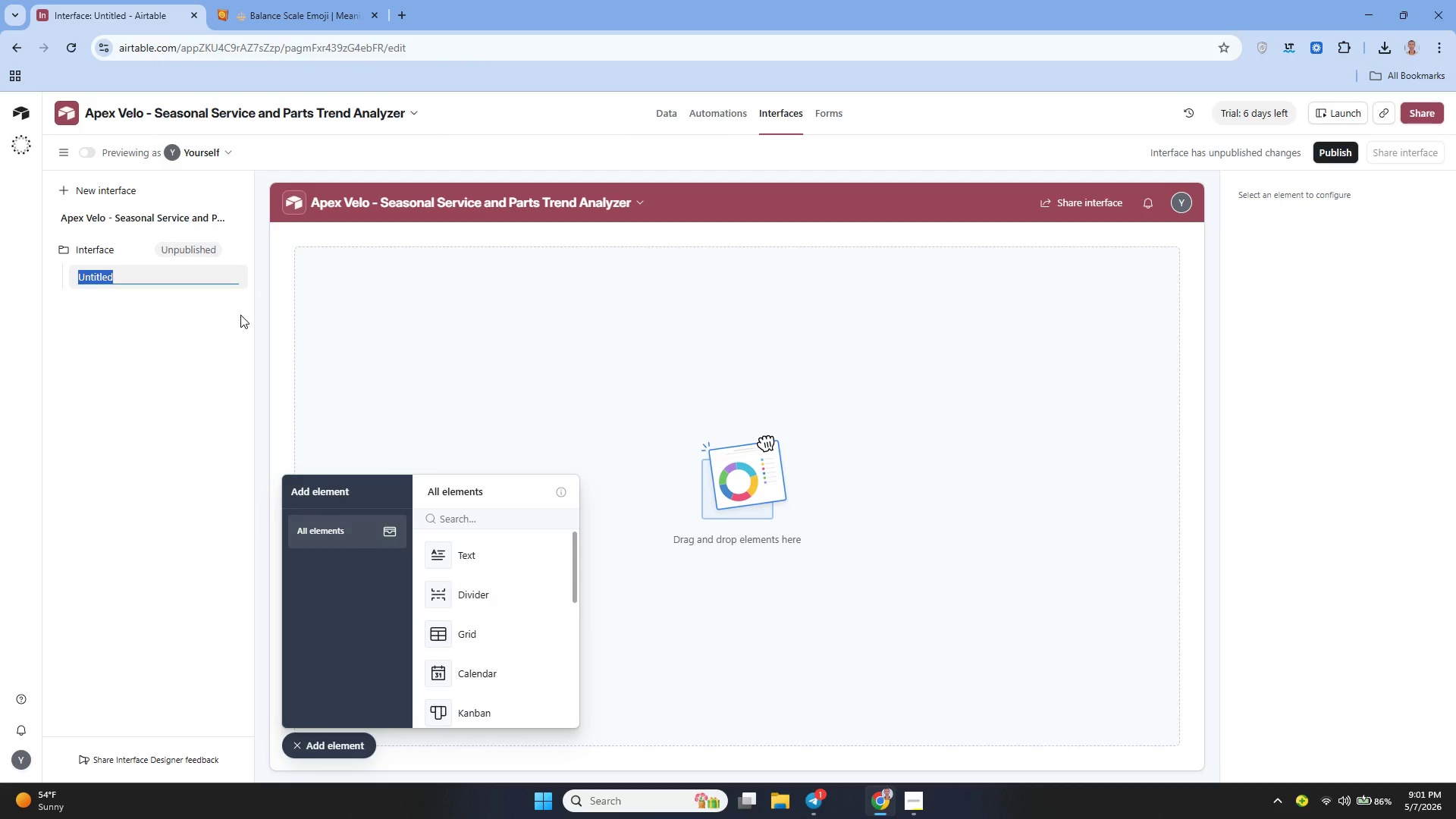 
hold_key(key=CapsLock, duration=0.83)
 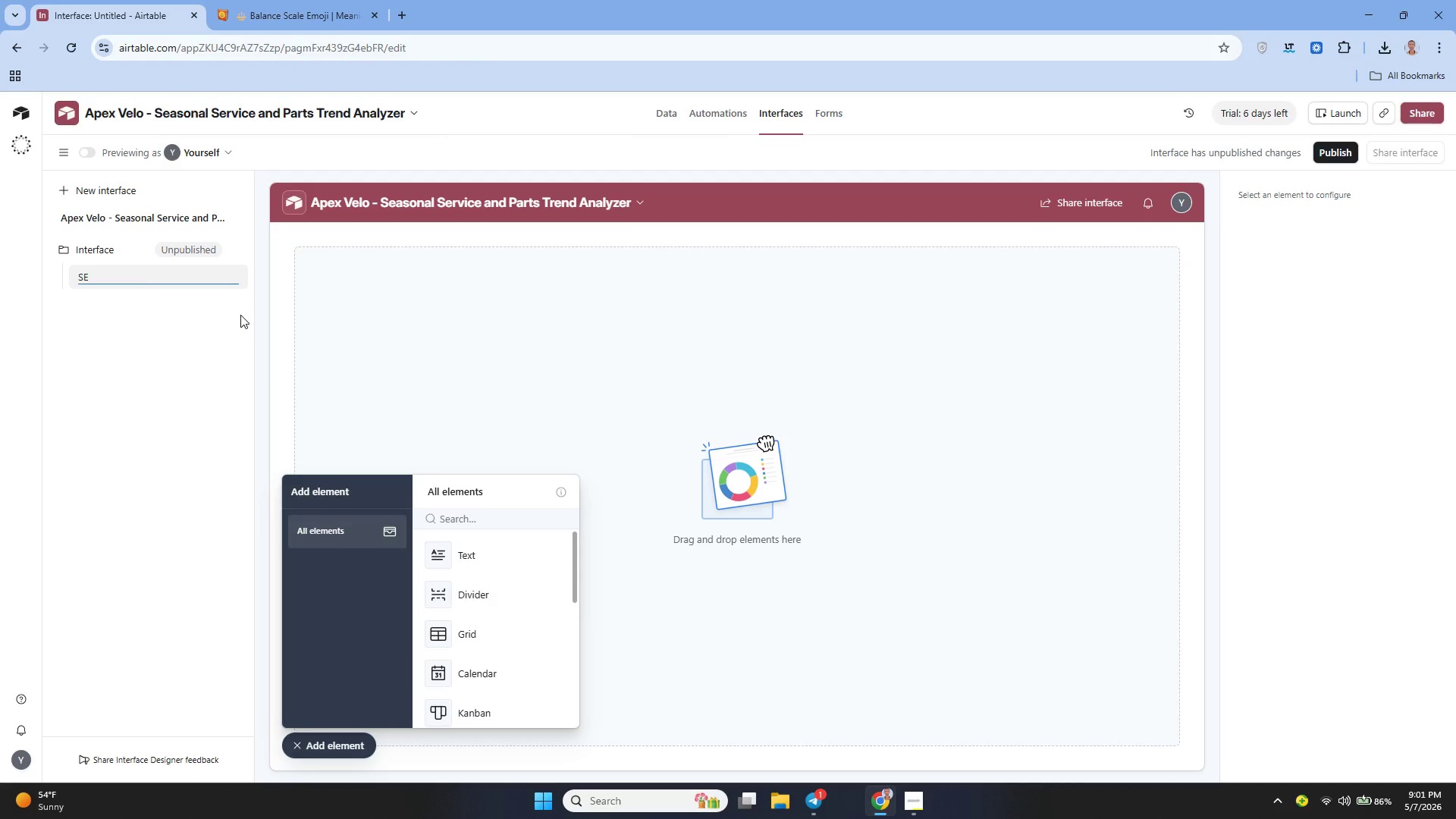 
type(SE)
key(Backspace)
type(EA)
key(Backspace)
key(Backspace)
type(easonality Dashboard)
 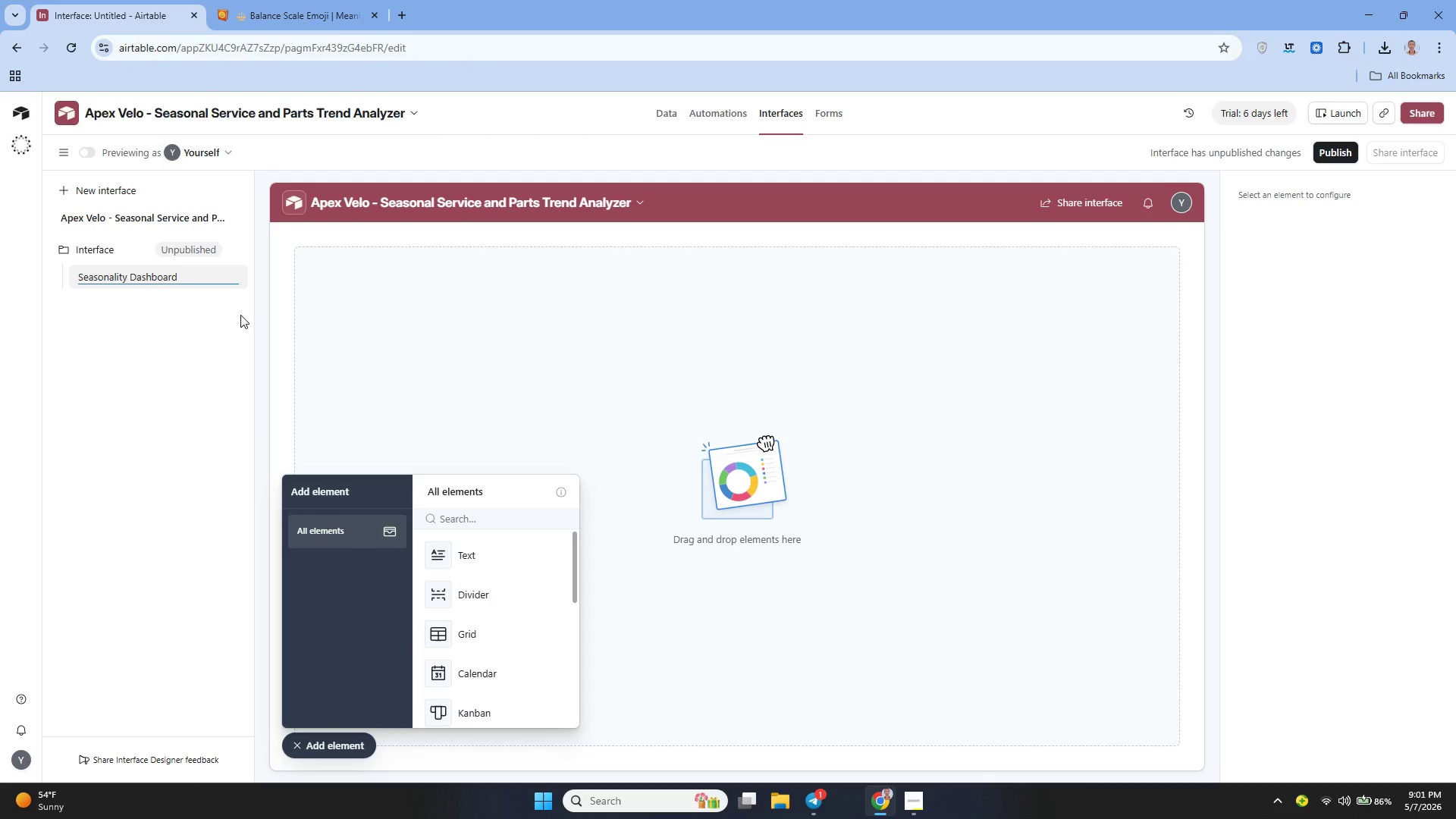 
left_click([212, 353])
 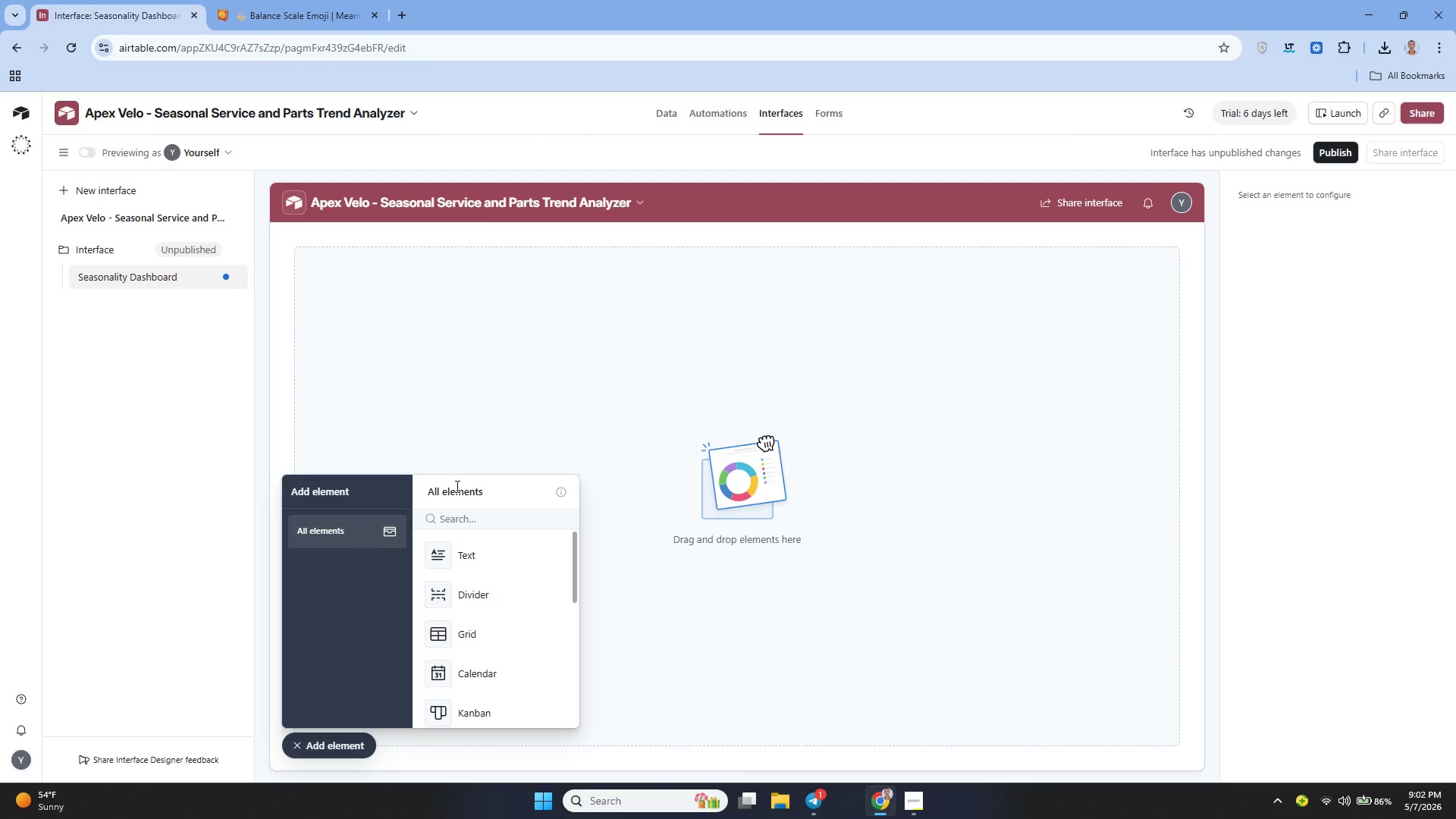 
wait(20.0)
 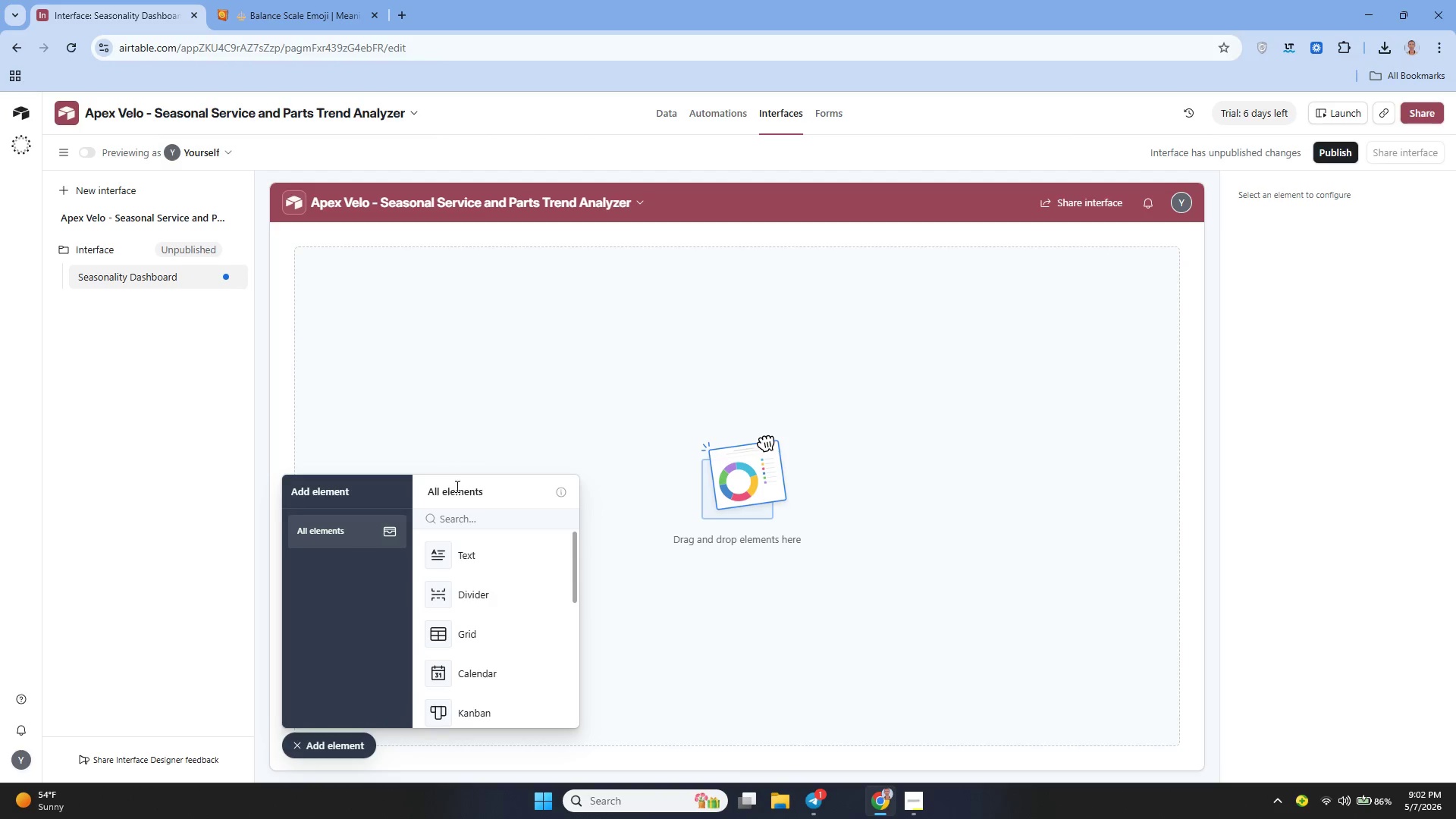 
left_click_drag(start_coordinate=[482, 570], to_coordinate=[447, 309])
 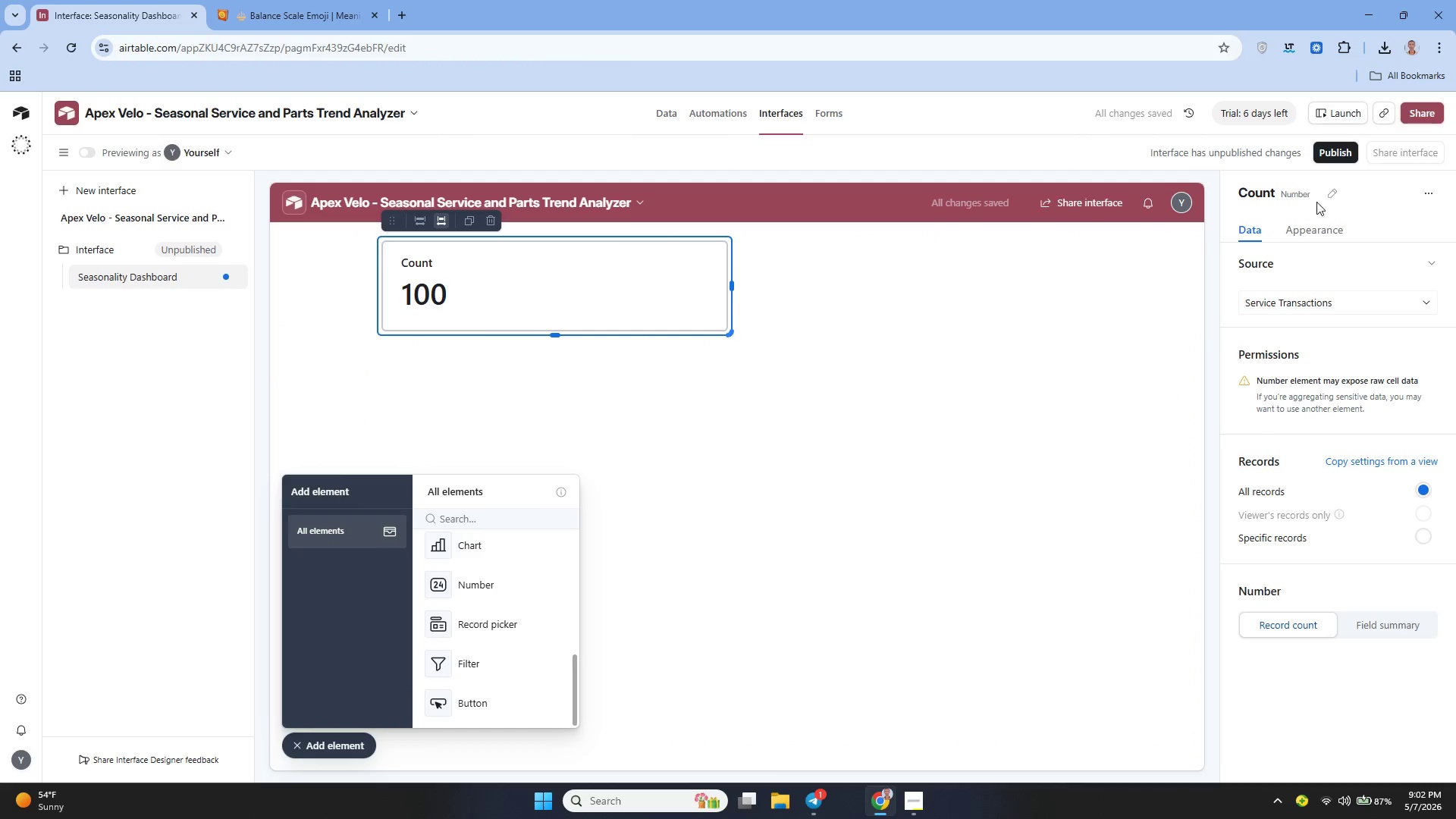 
left_click([1331, 189])
 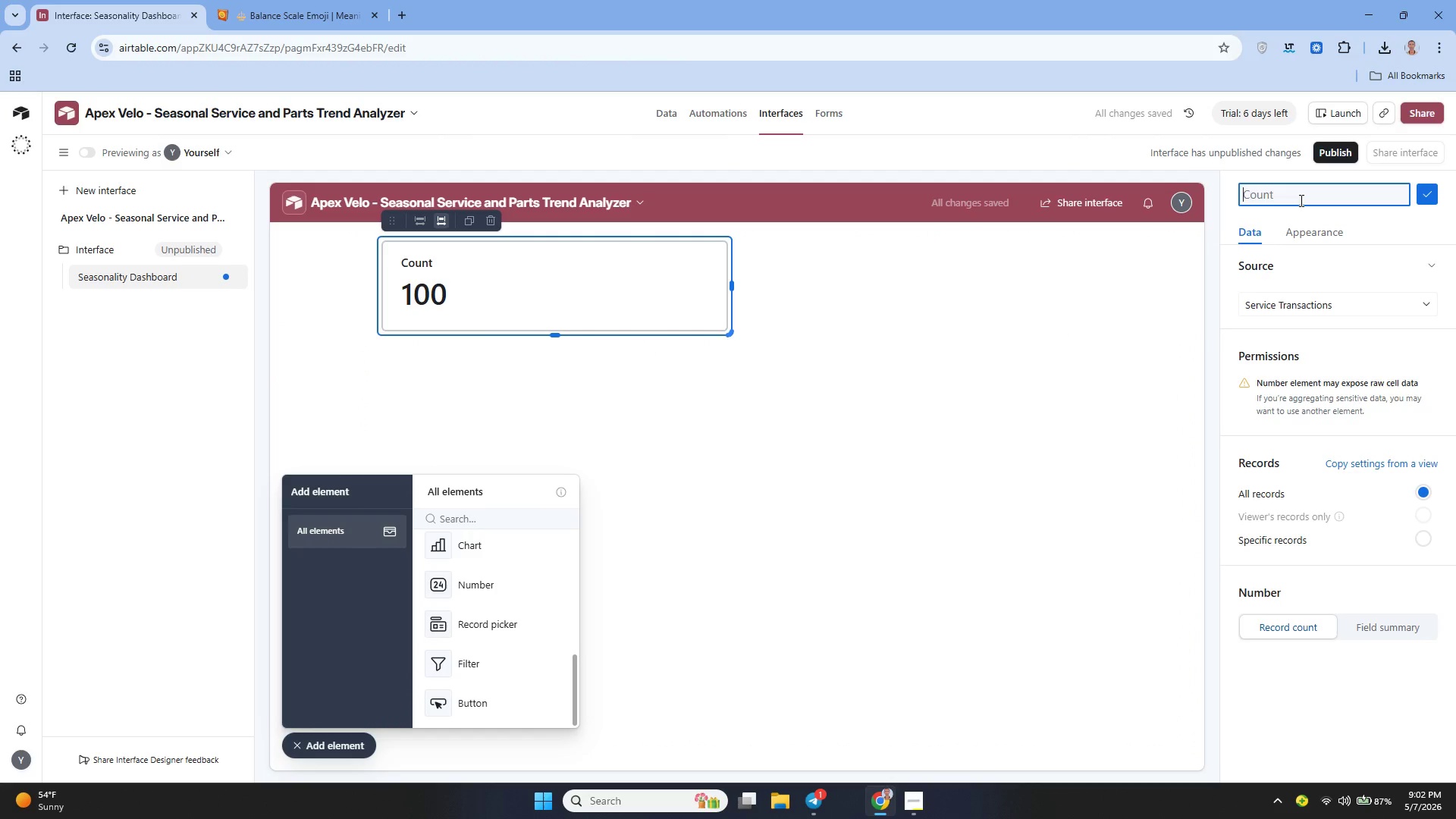 
type(Average Repair Value)
 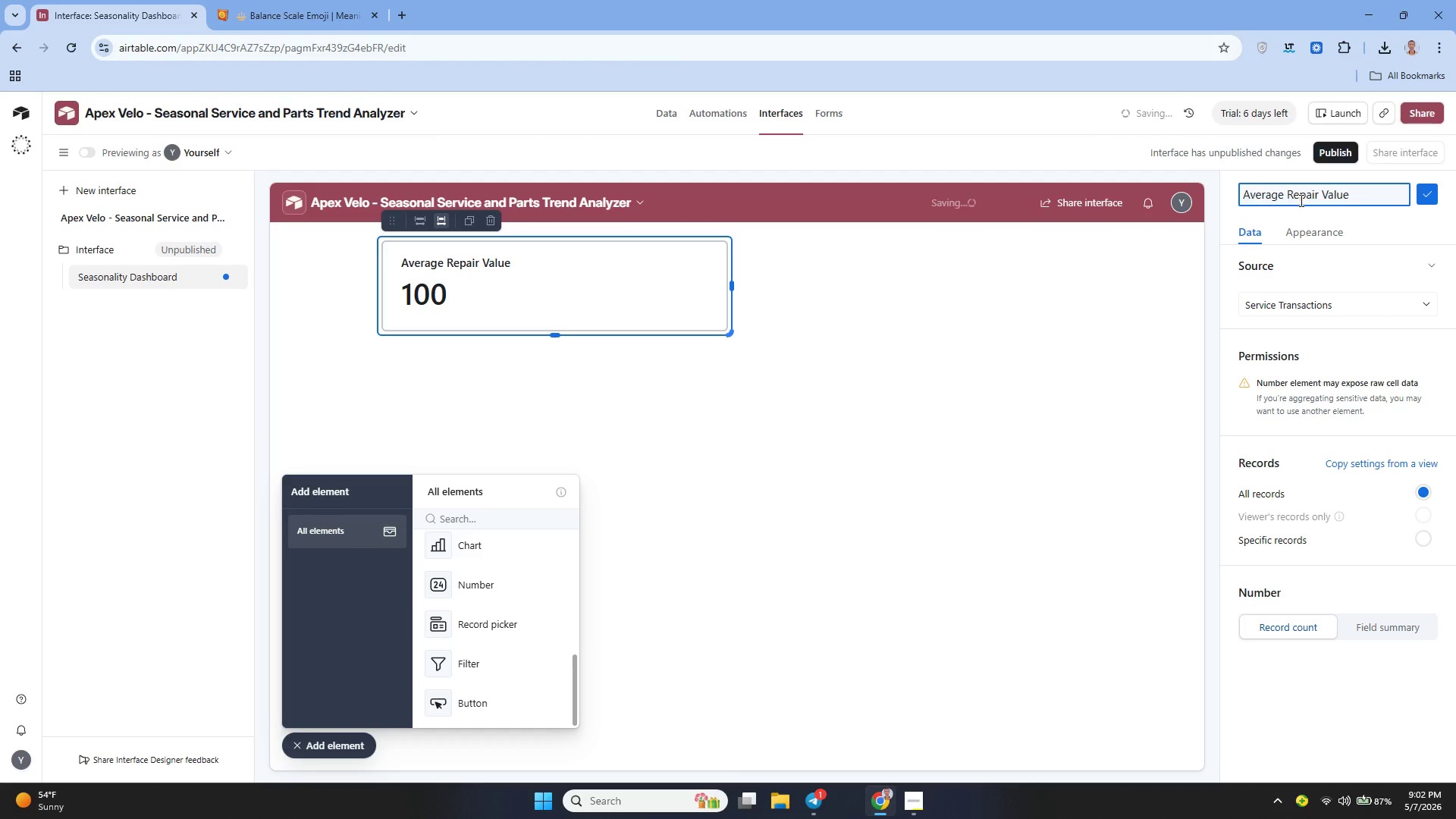 
left_click([1426, 200])
 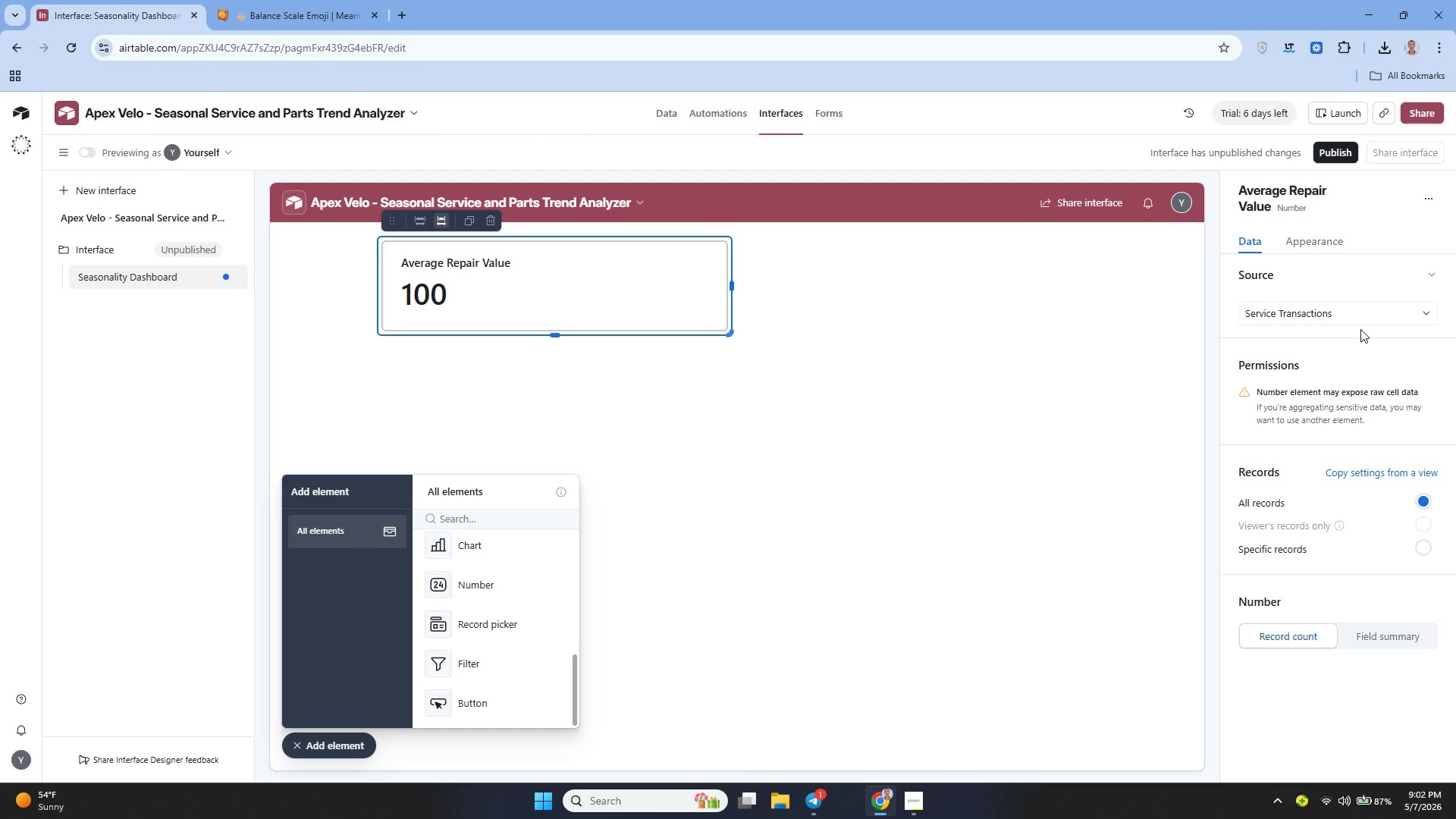 
wait(6.94)
 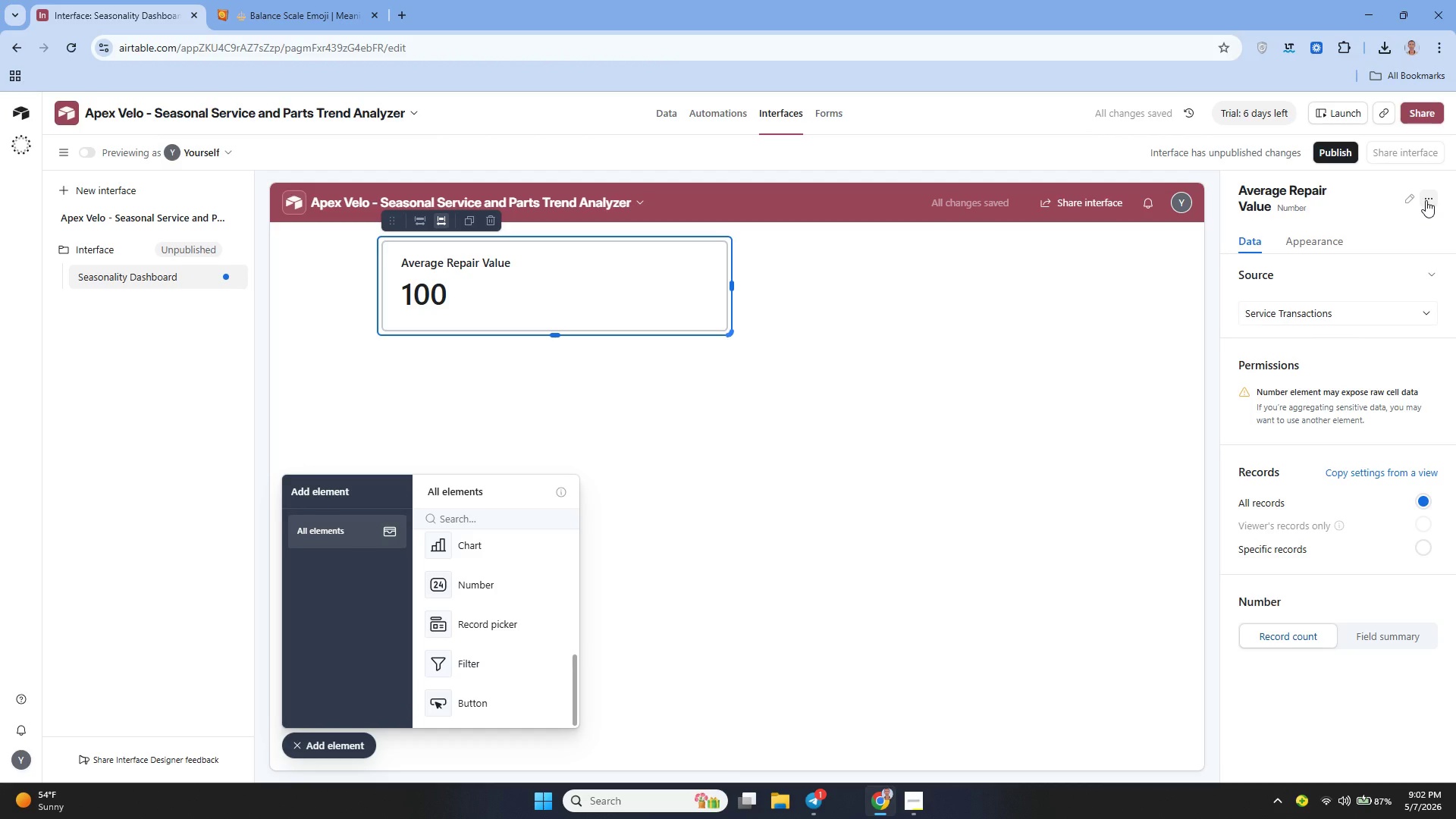 
left_click([1347, 636])
 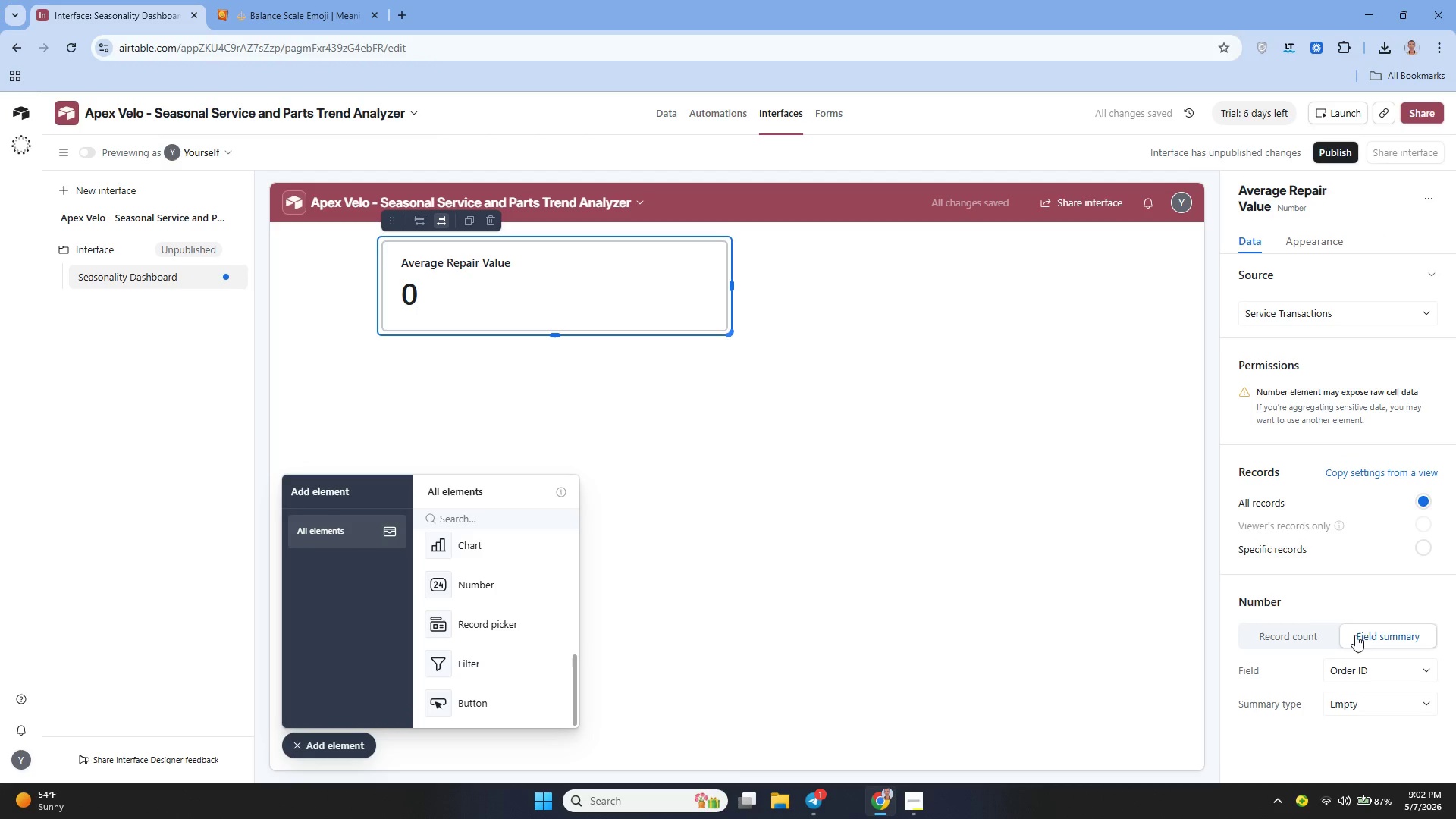 
left_click([1375, 667])
 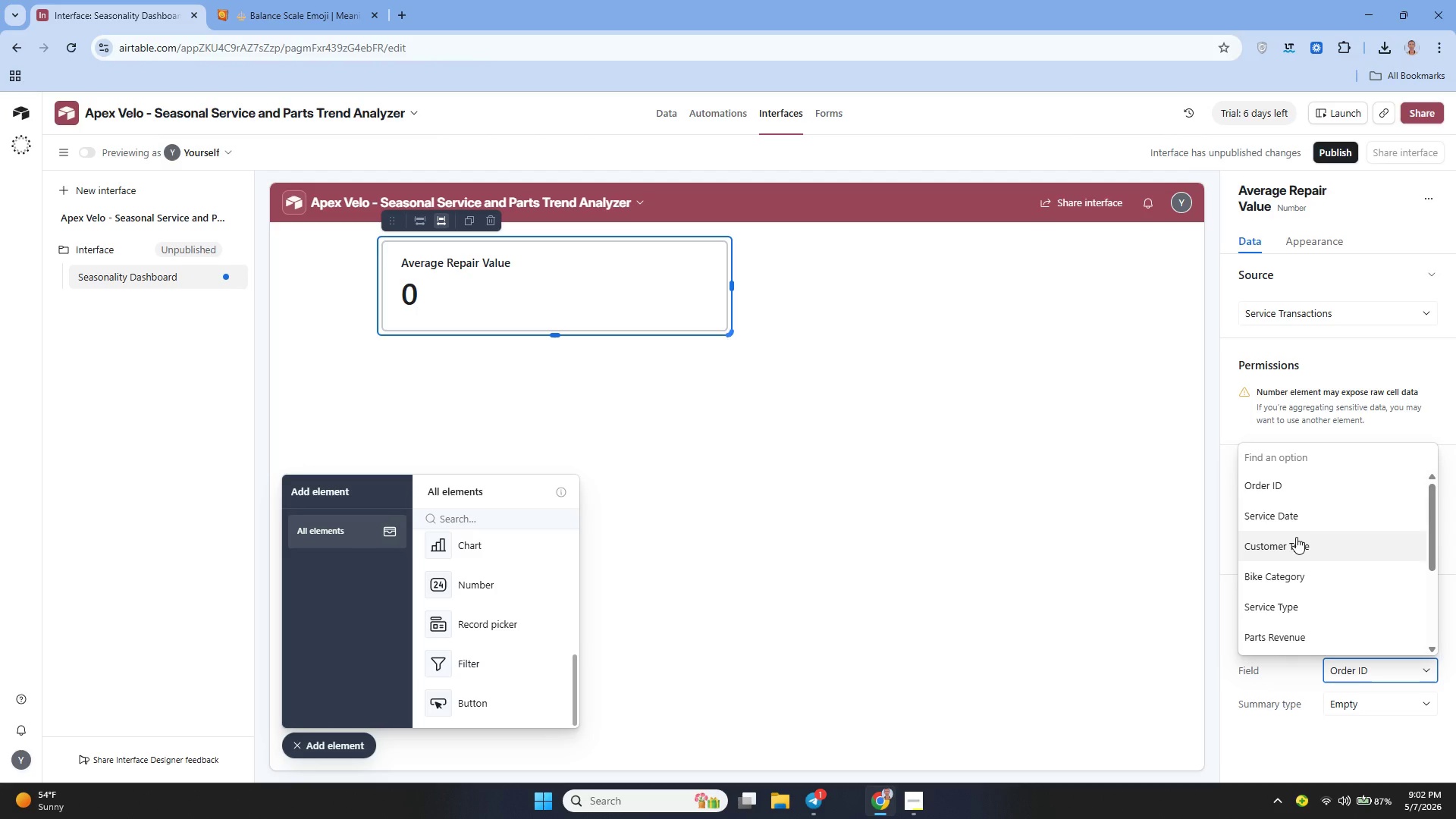 
wait(20.91)
 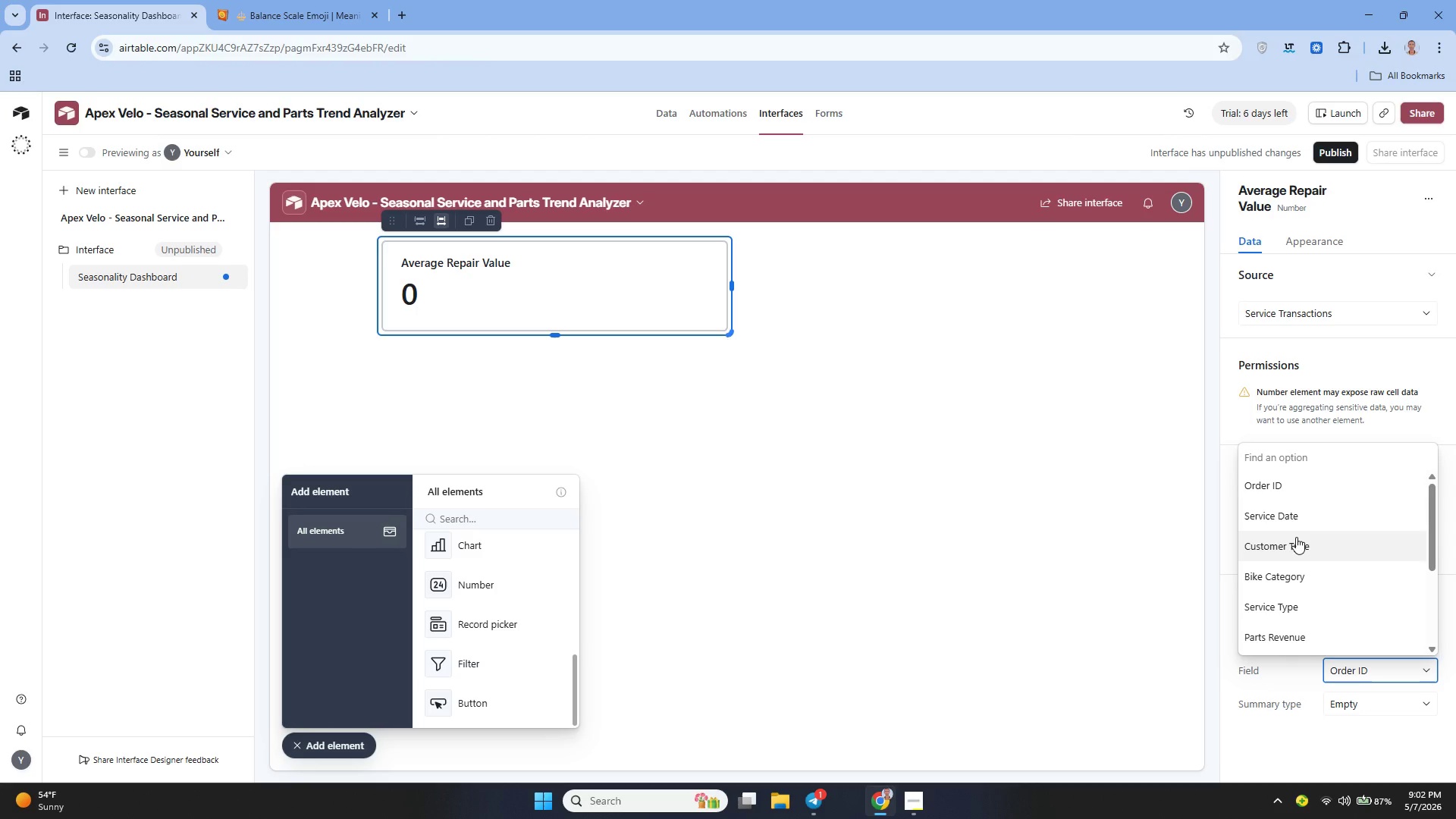 
left_click([1295, 581])
 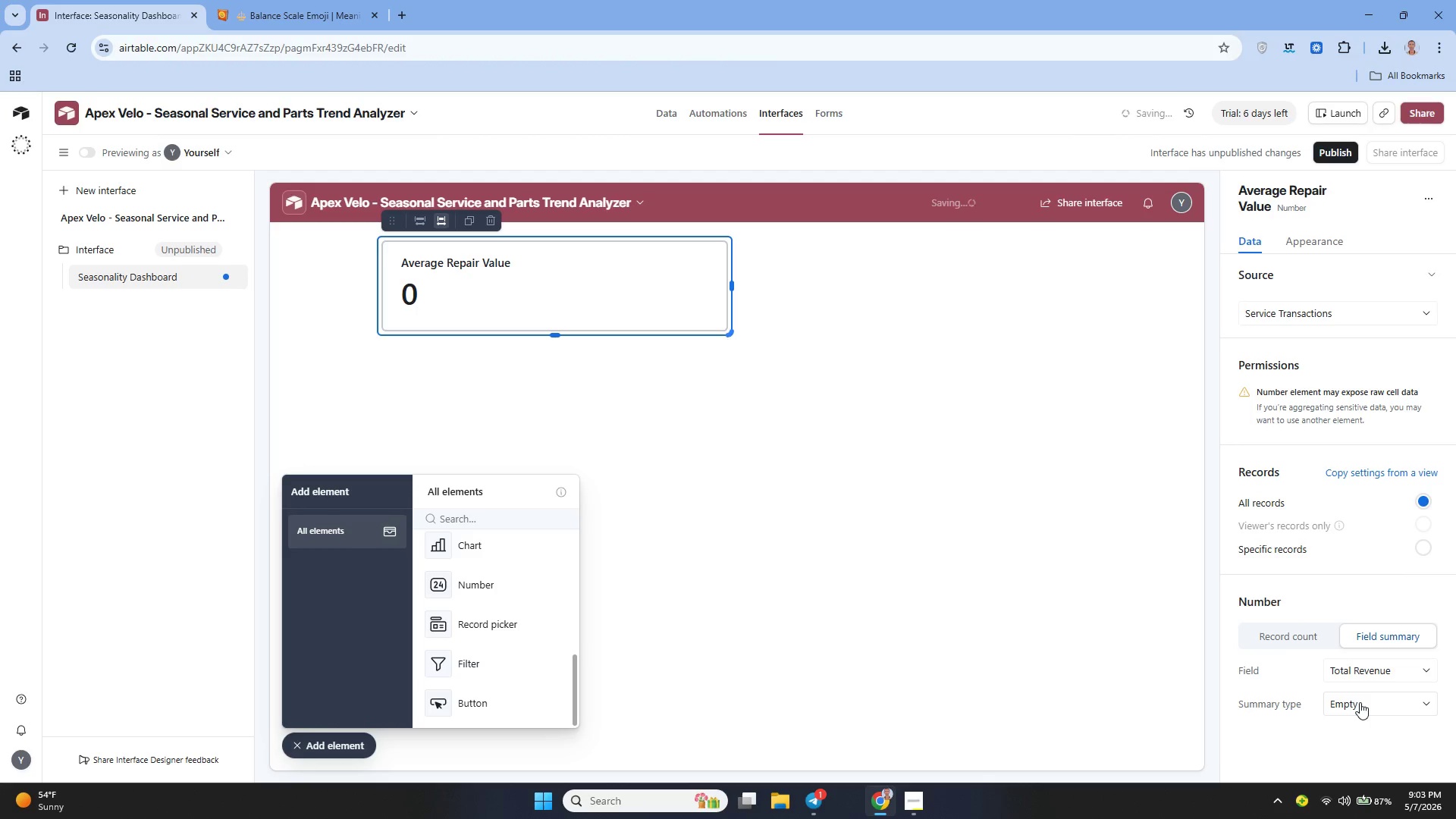 
left_click([1360, 702])
 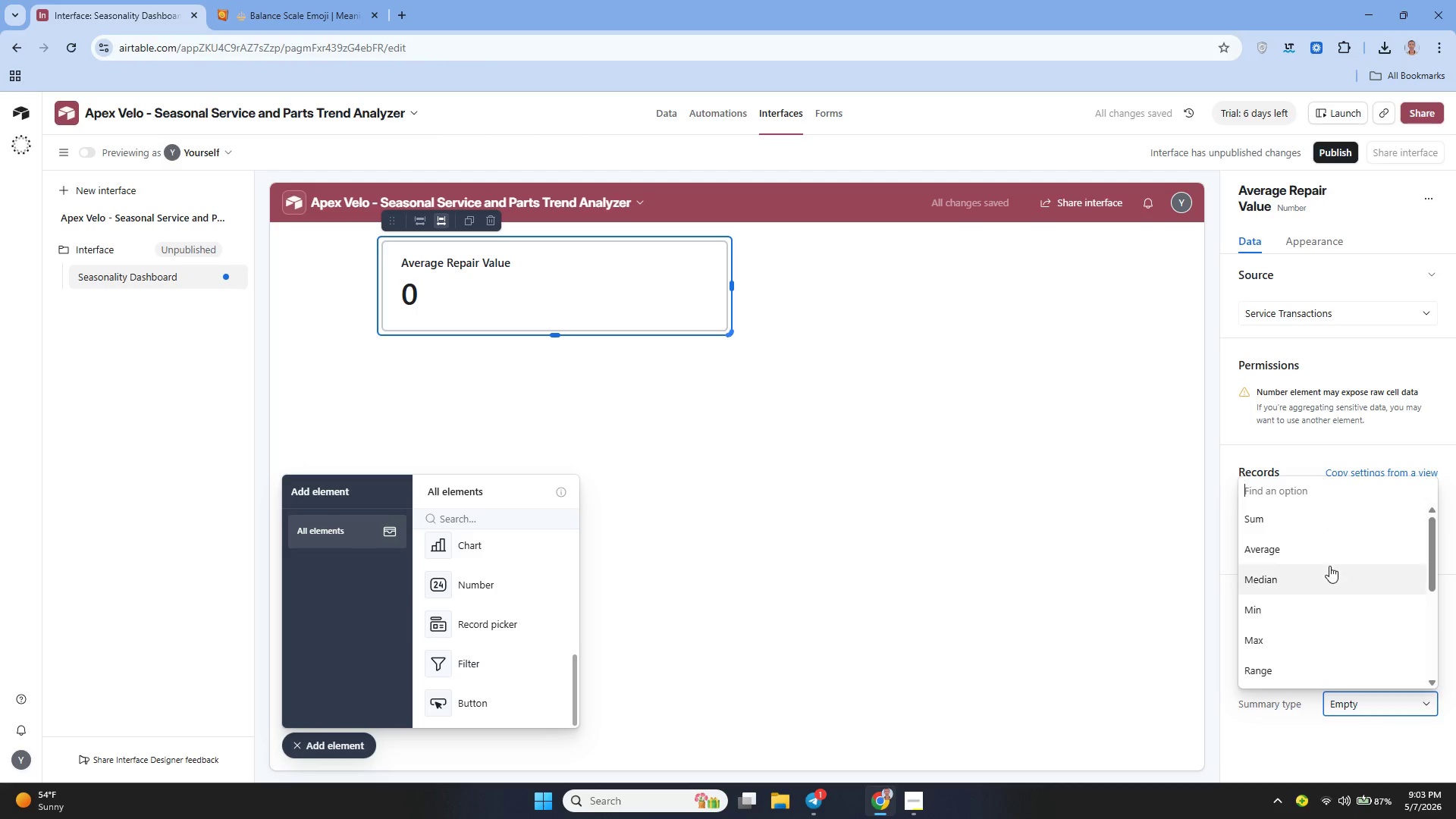 
left_click([1299, 552])
 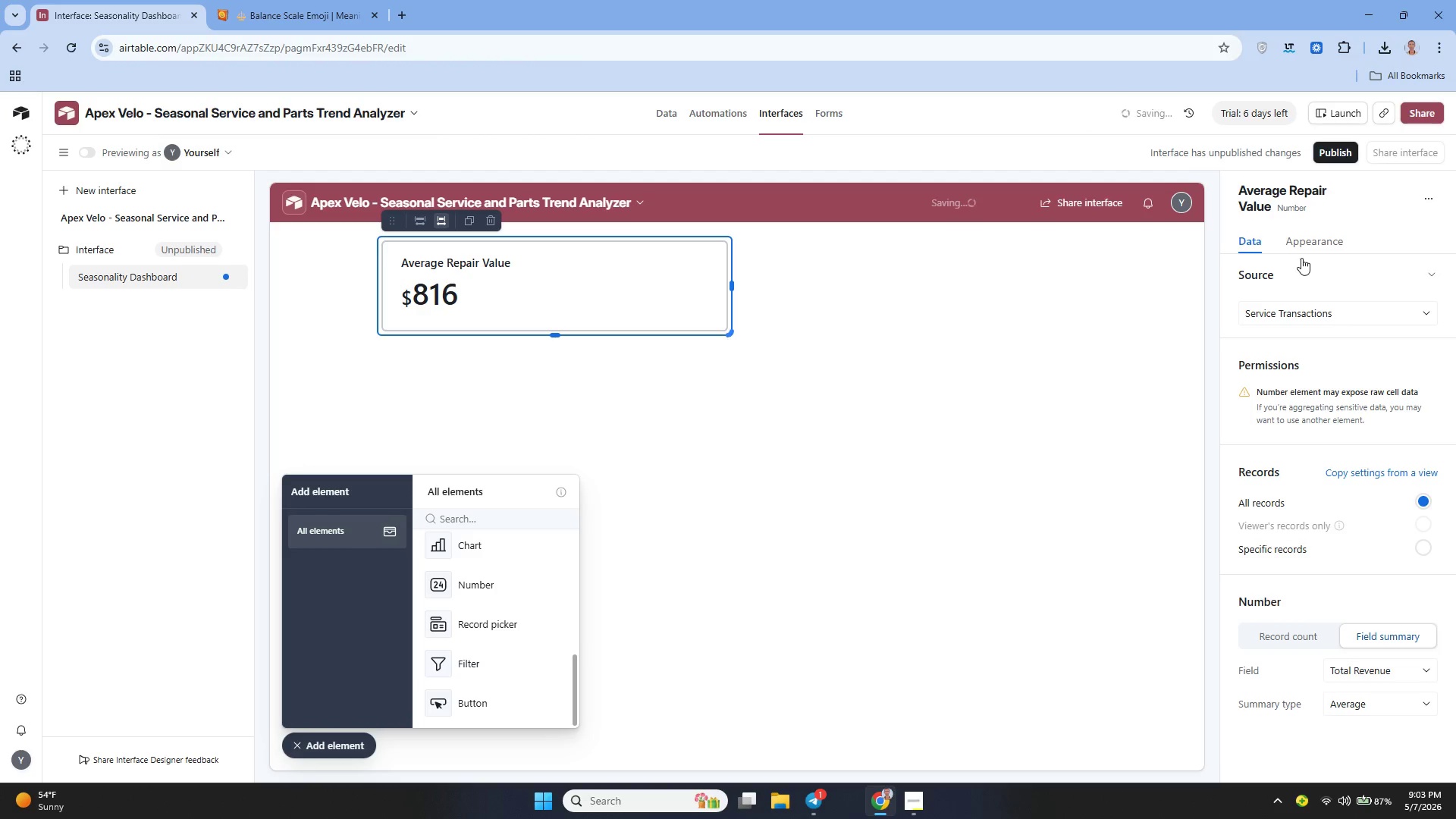 
left_click([1301, 247])
 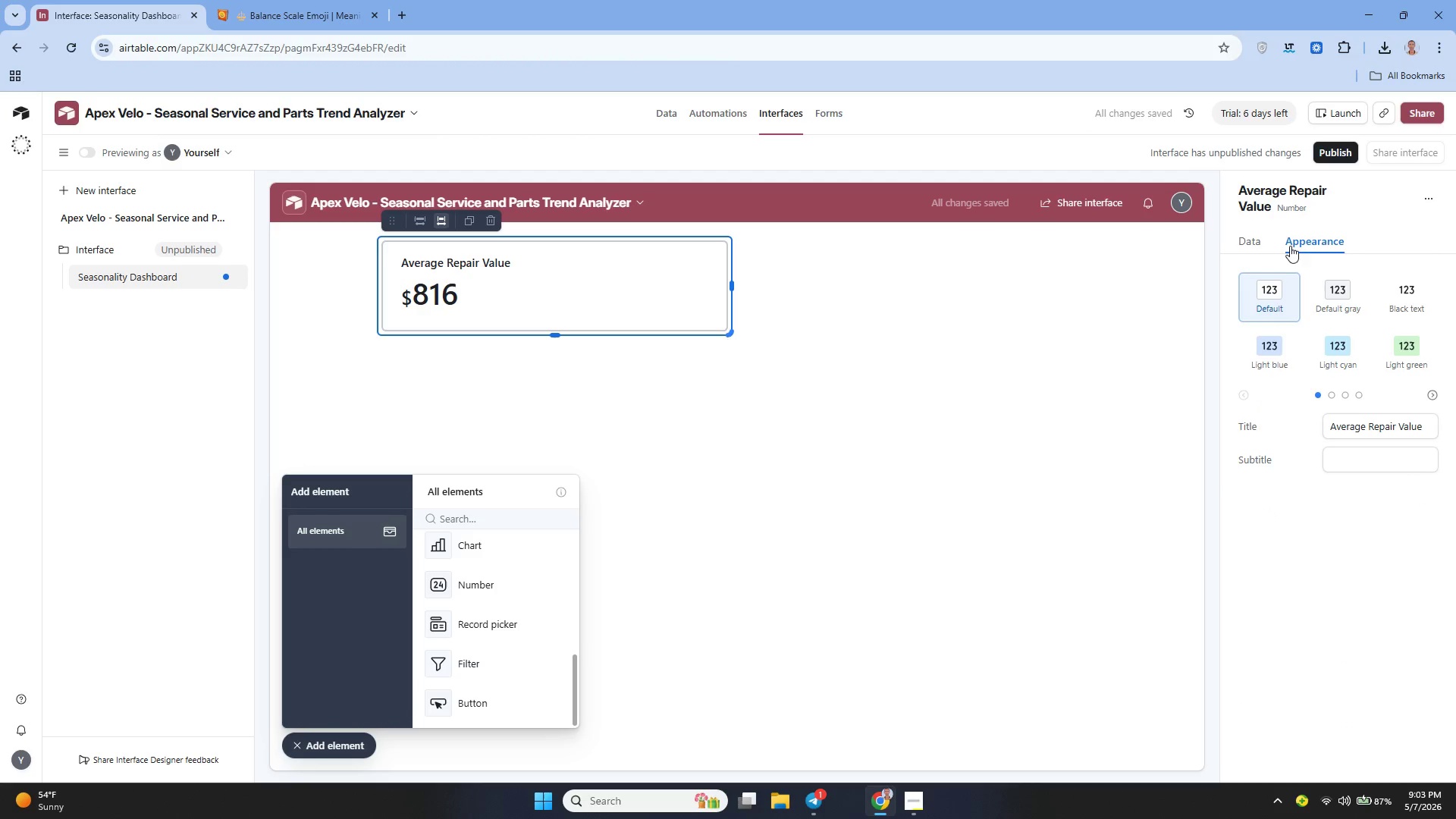 
left_click([1238, 248])
 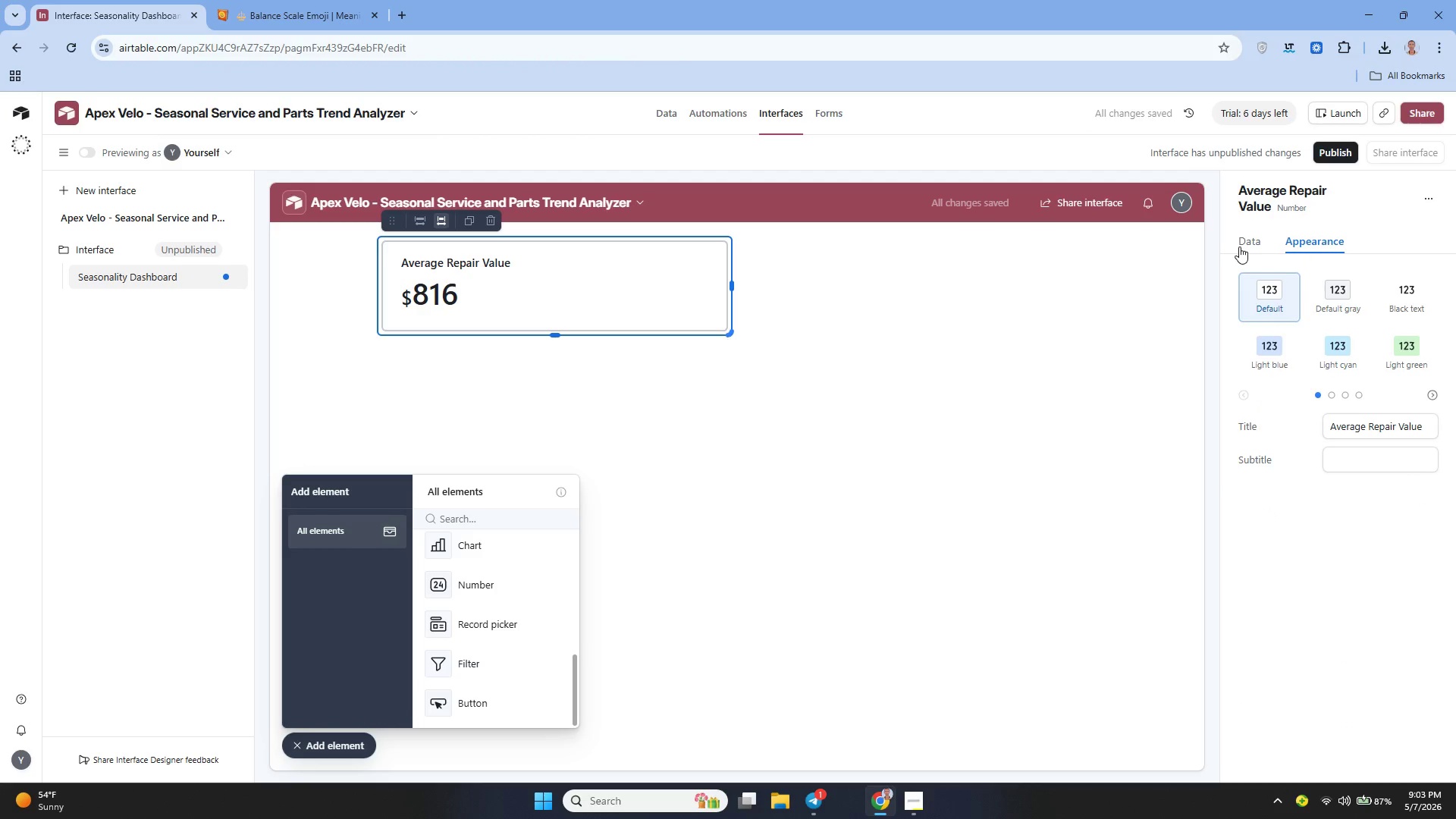 
left_click([1239, 246])
 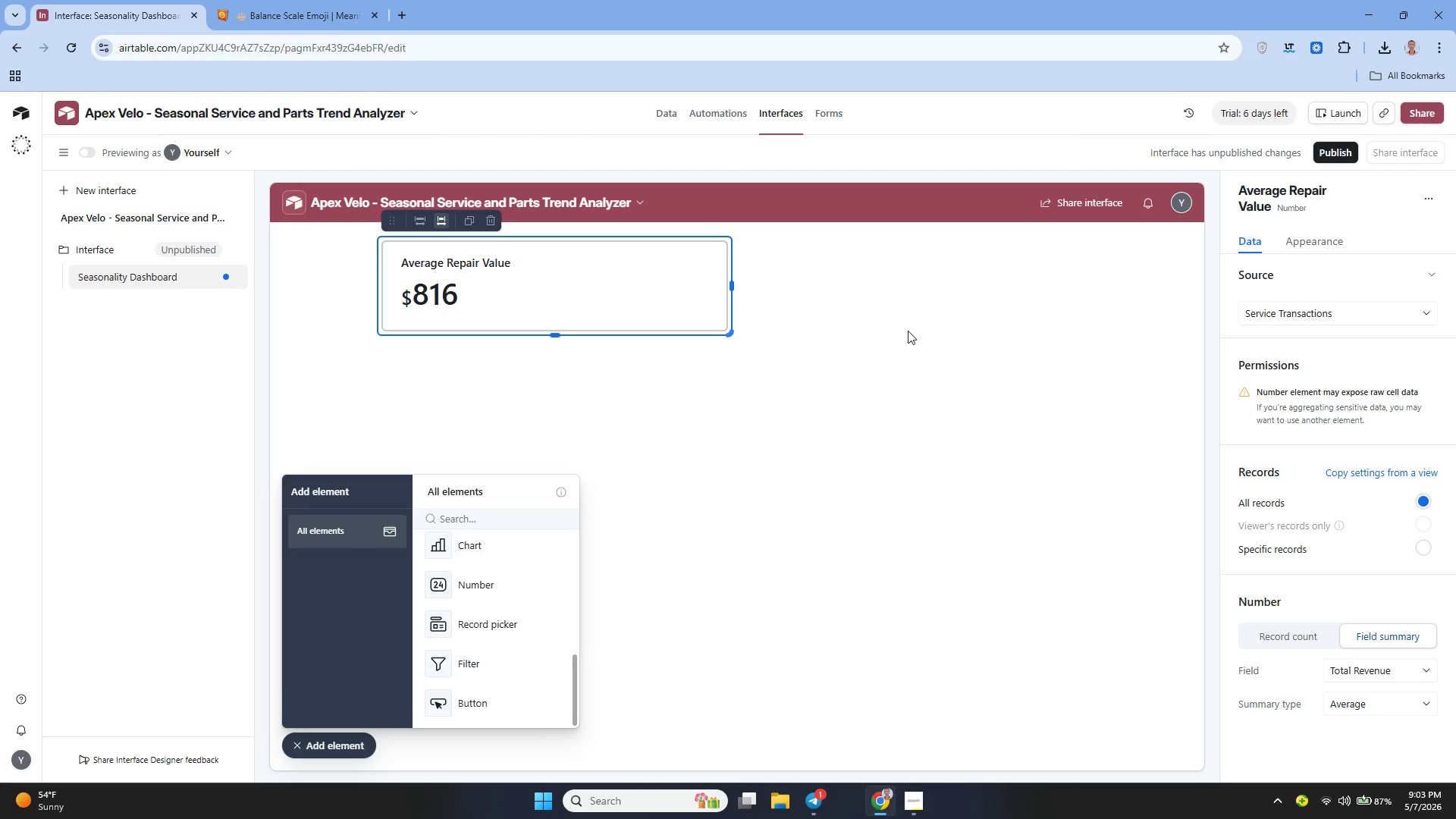 
wait(6.56)
 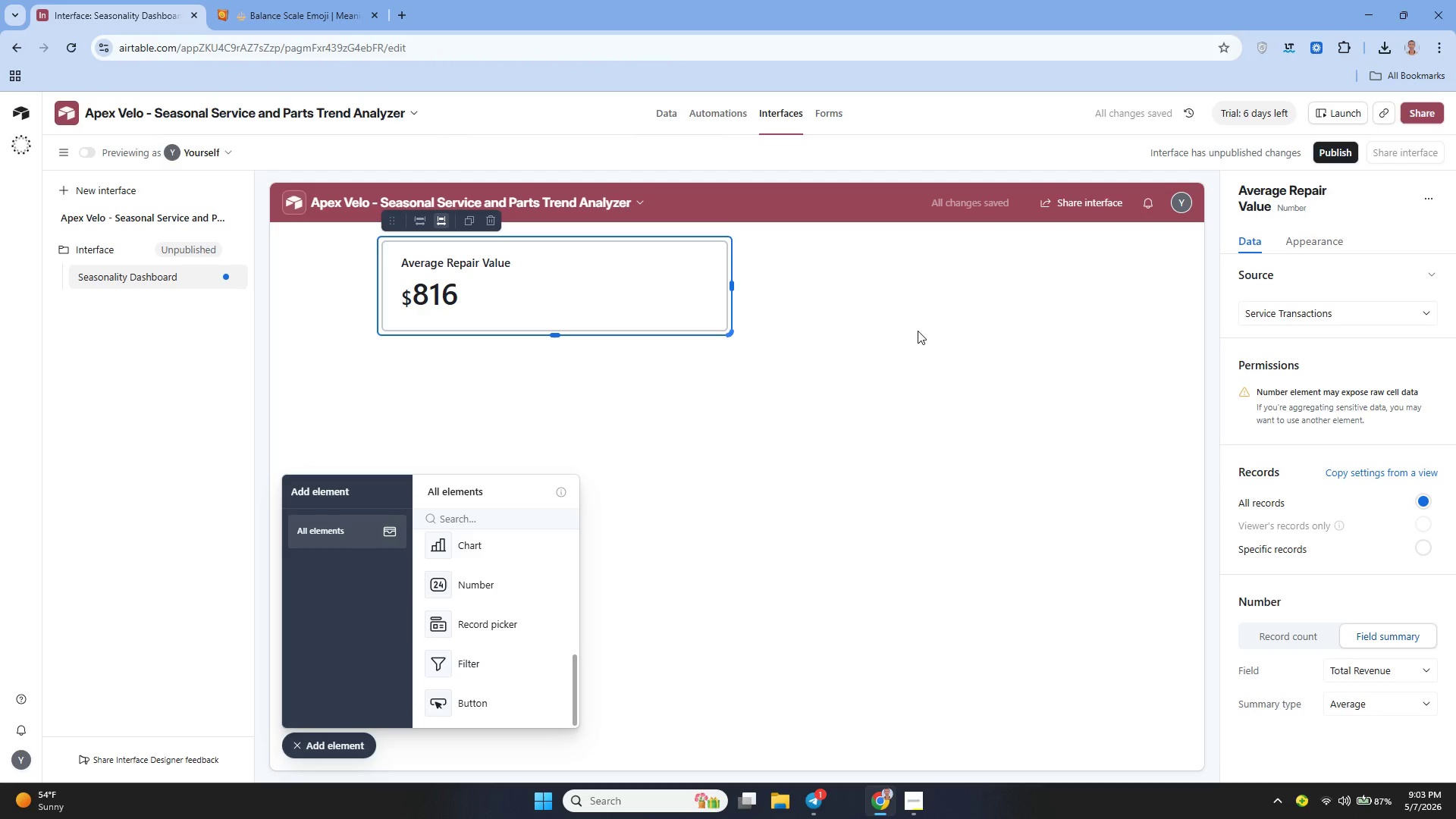 
left_click([820, 309])
 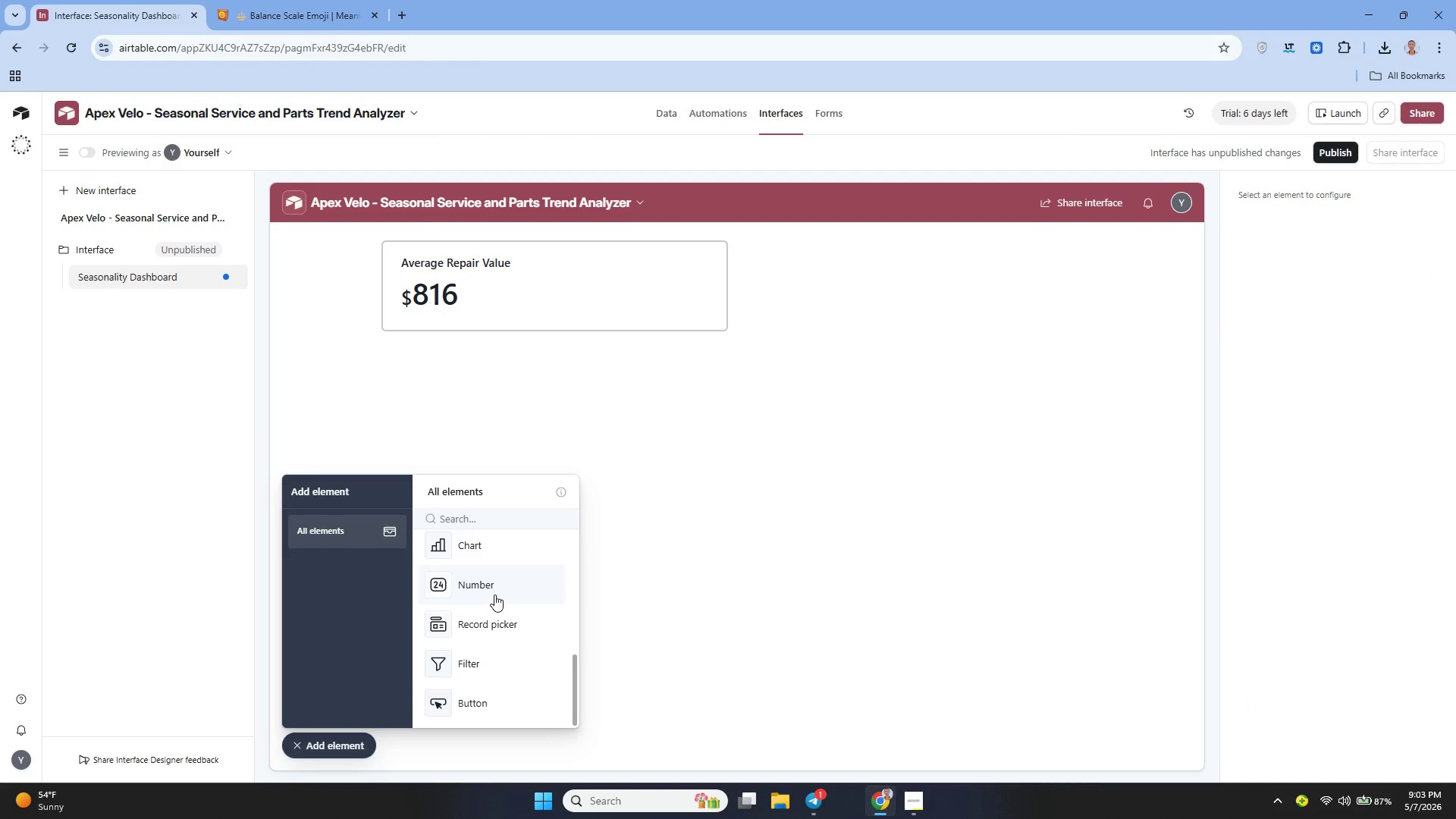 
left_click_drag(start_coordinate=[491, 592], to_coordinate=[870, 240])
 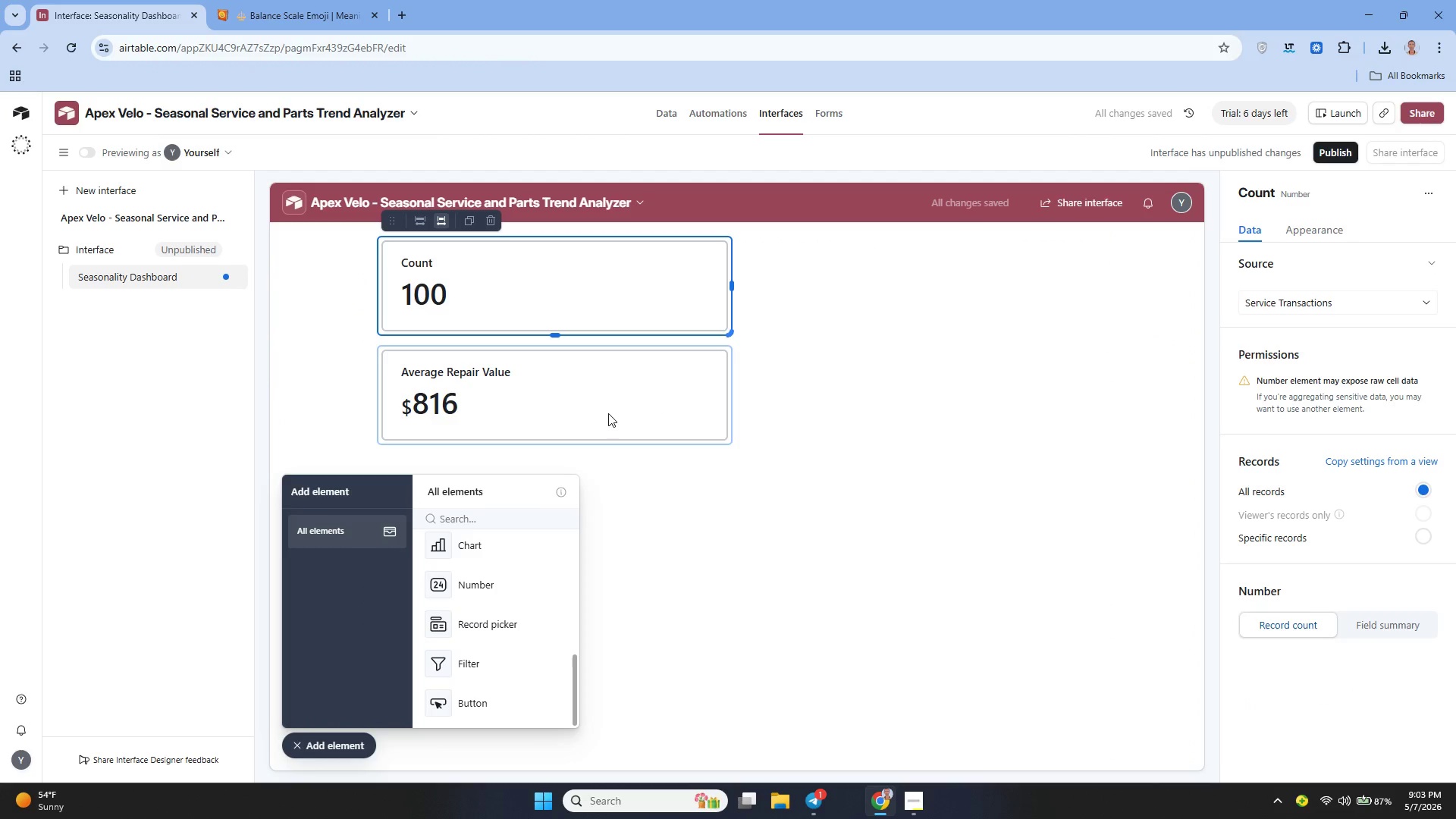 
left_click_drag(start_coordinate=[603, 413], to_coordinate=[590, 298])
 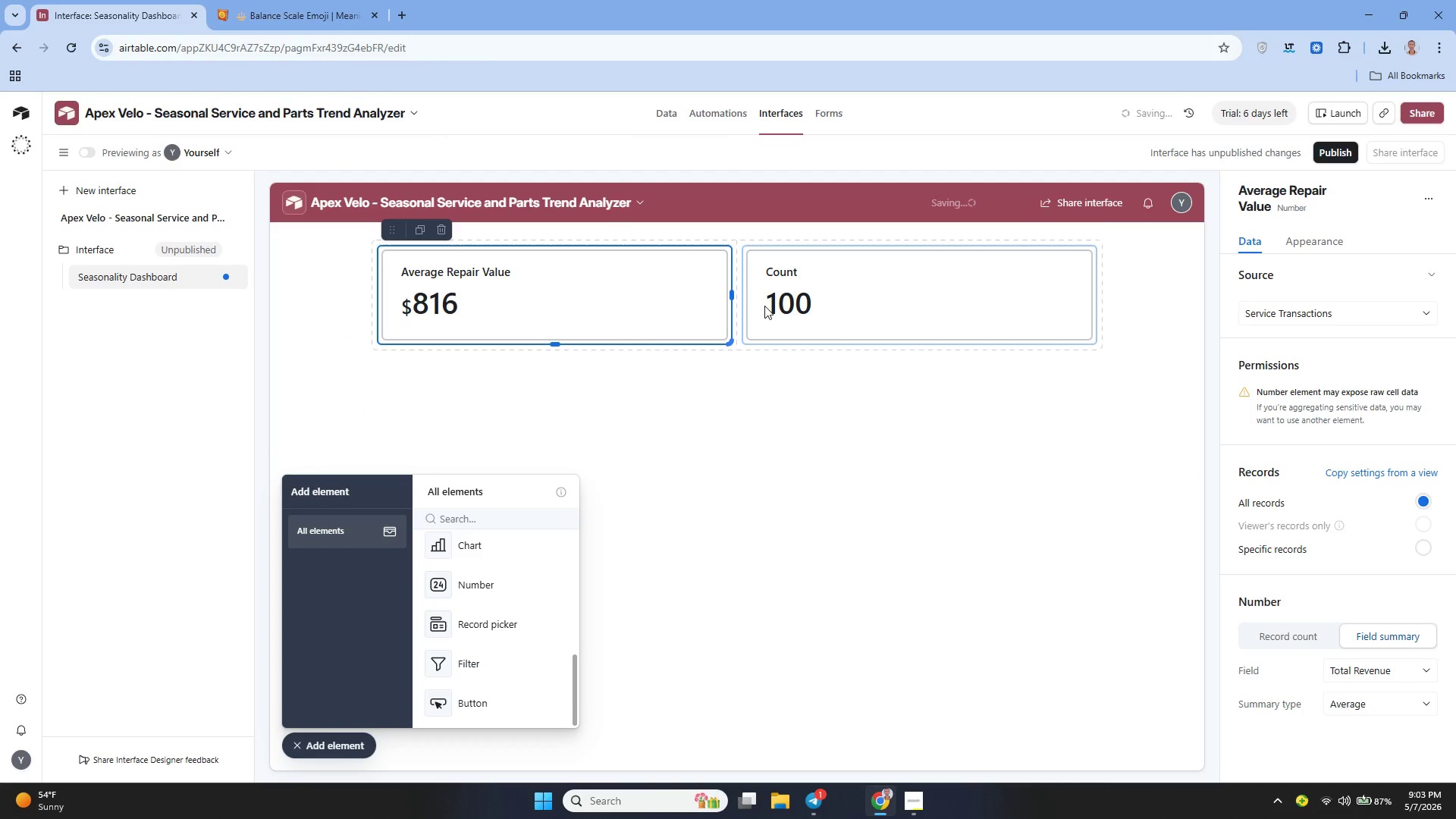 
left_click([764, 306])
 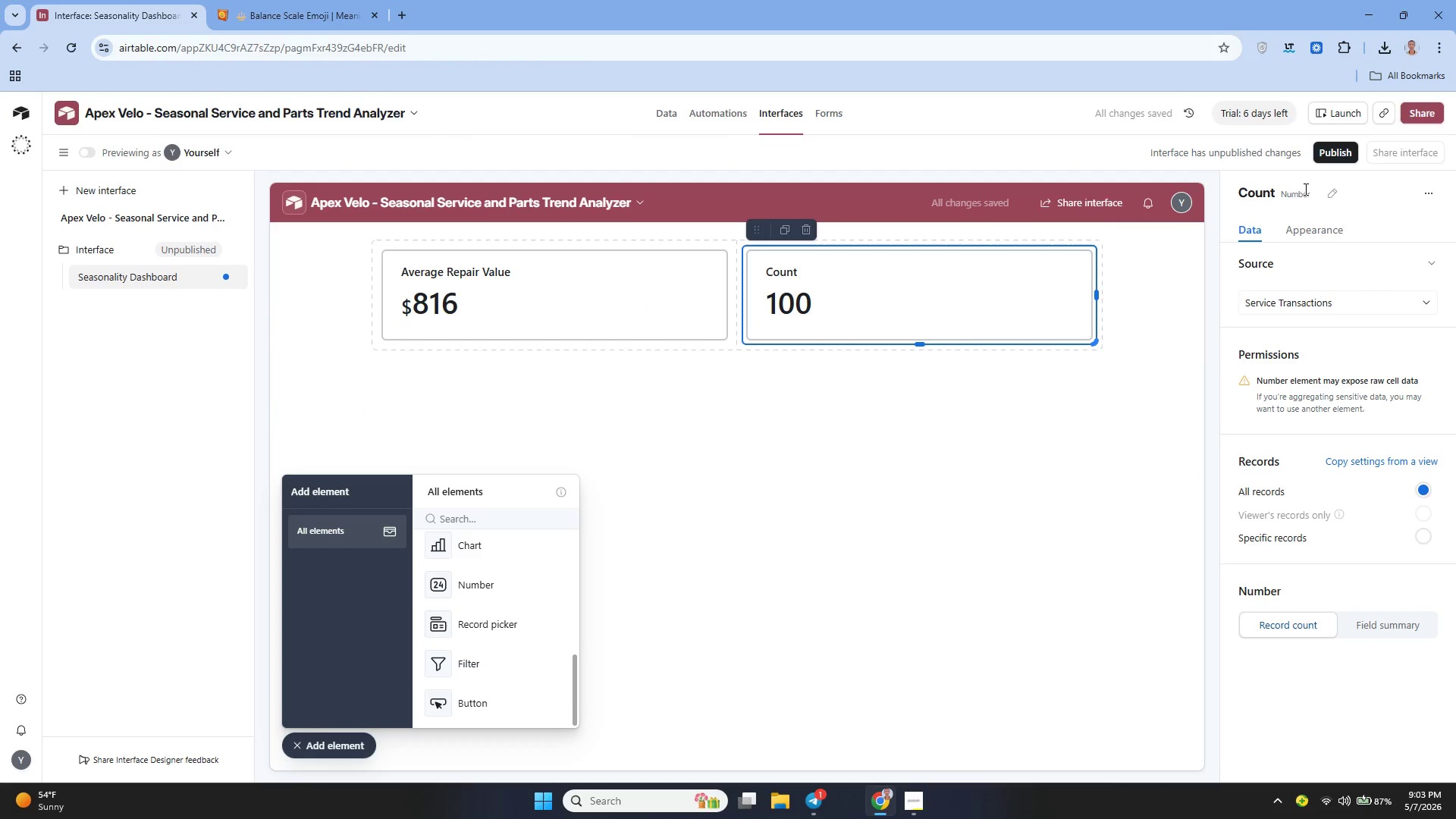 
left_click([1332, 193])
 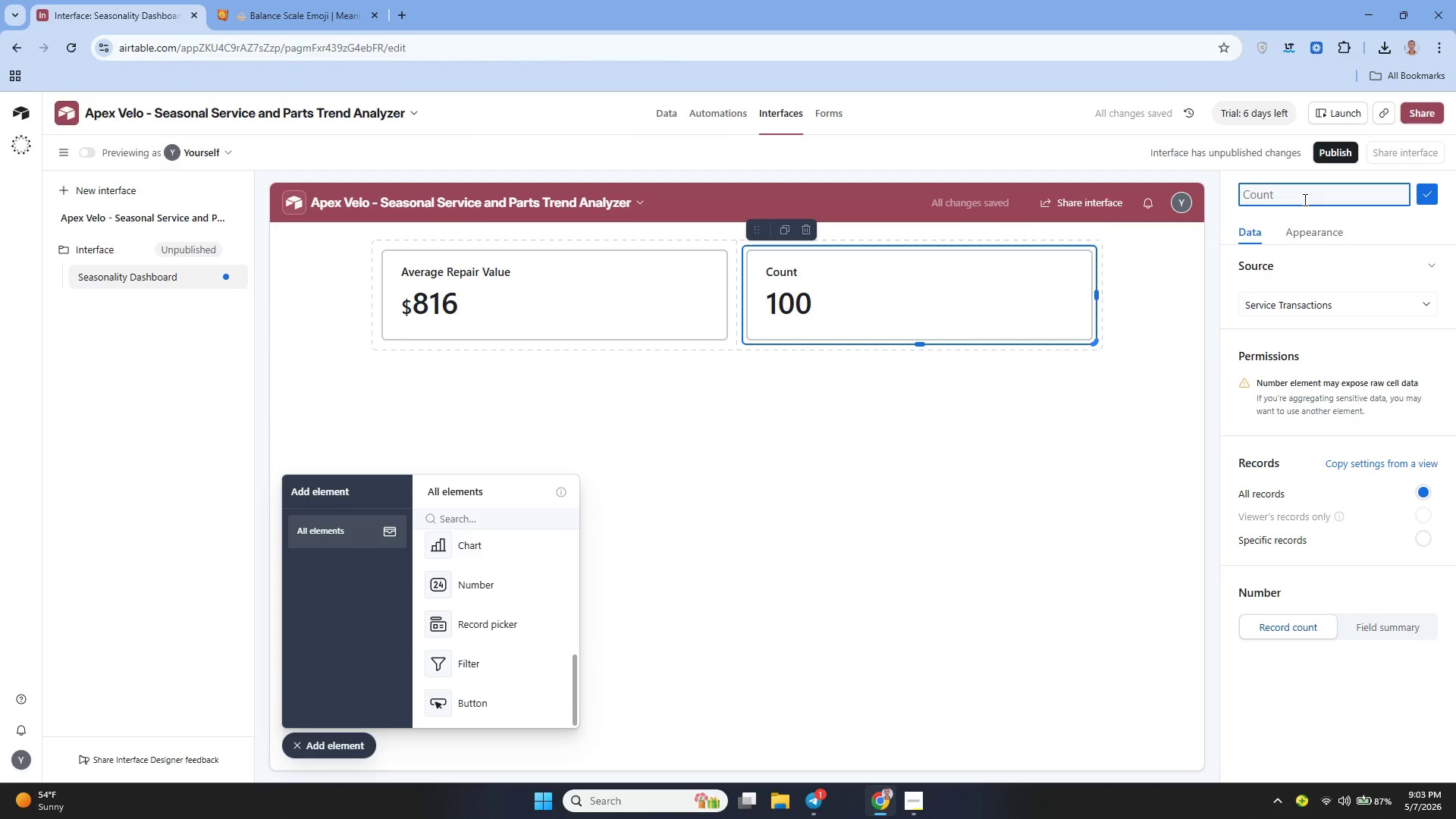 
type(Total Revenue - Peak Season ())
 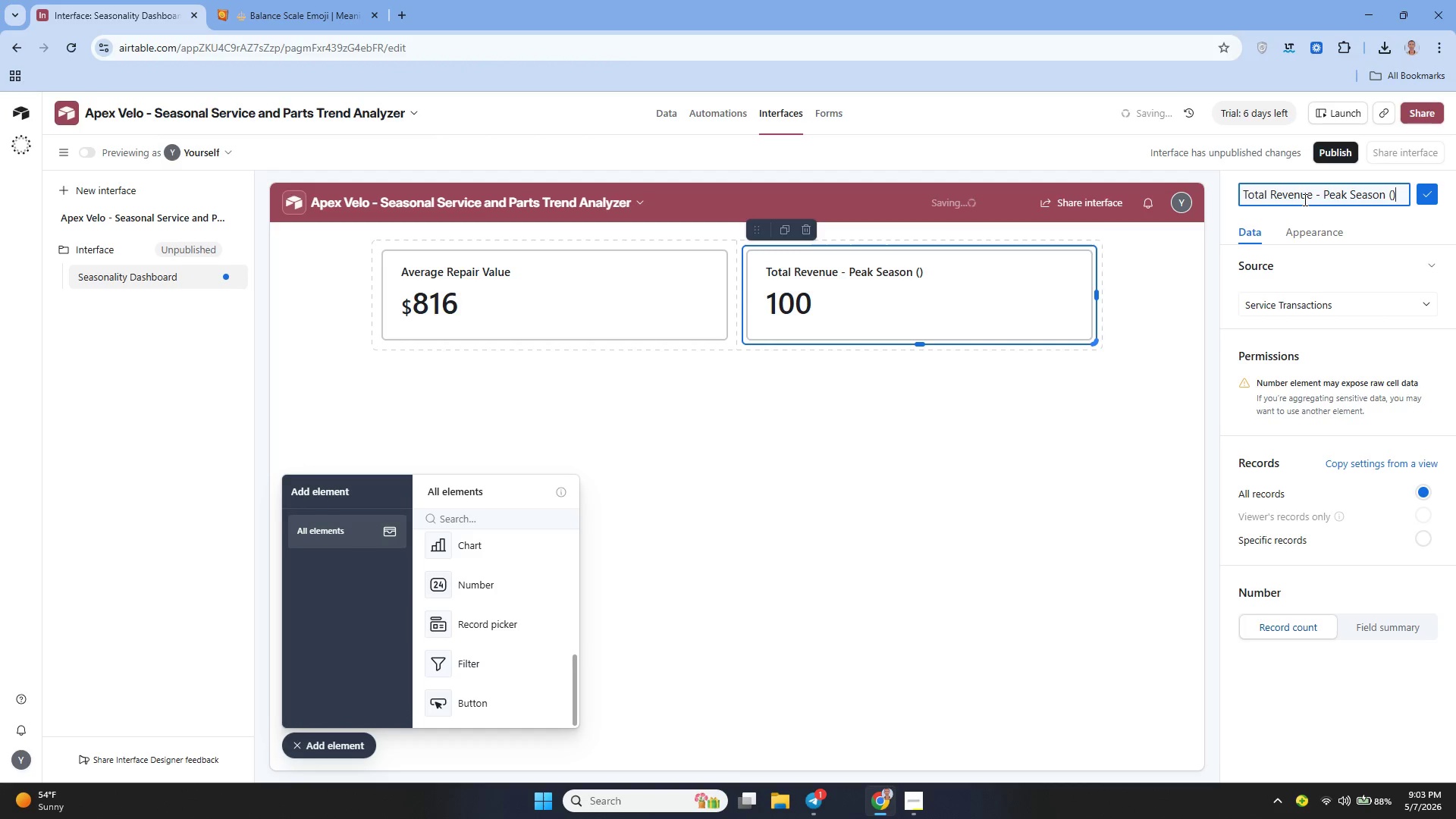 
key(ArrowLeft)
 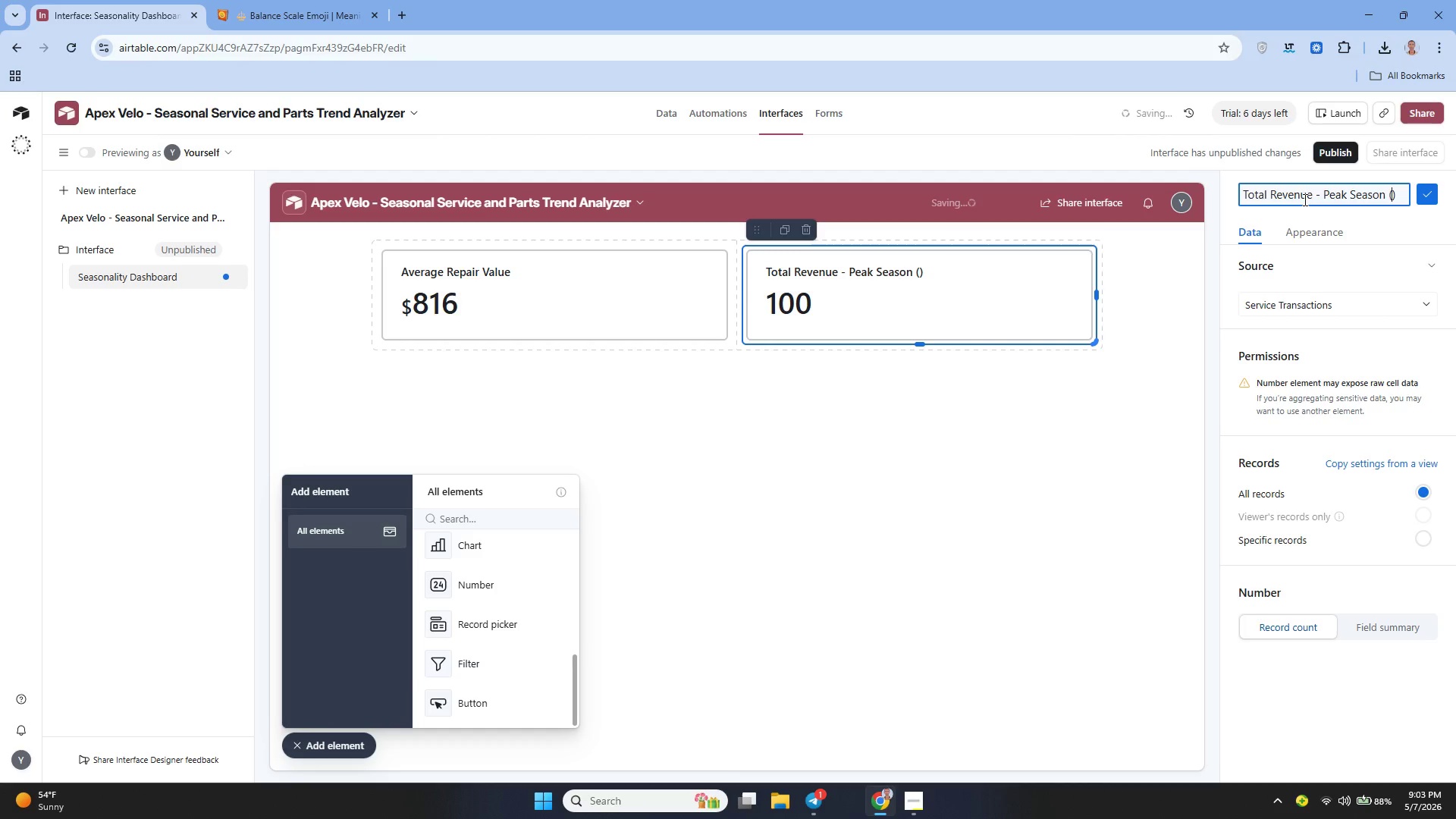 
type(Mar-Aug)
 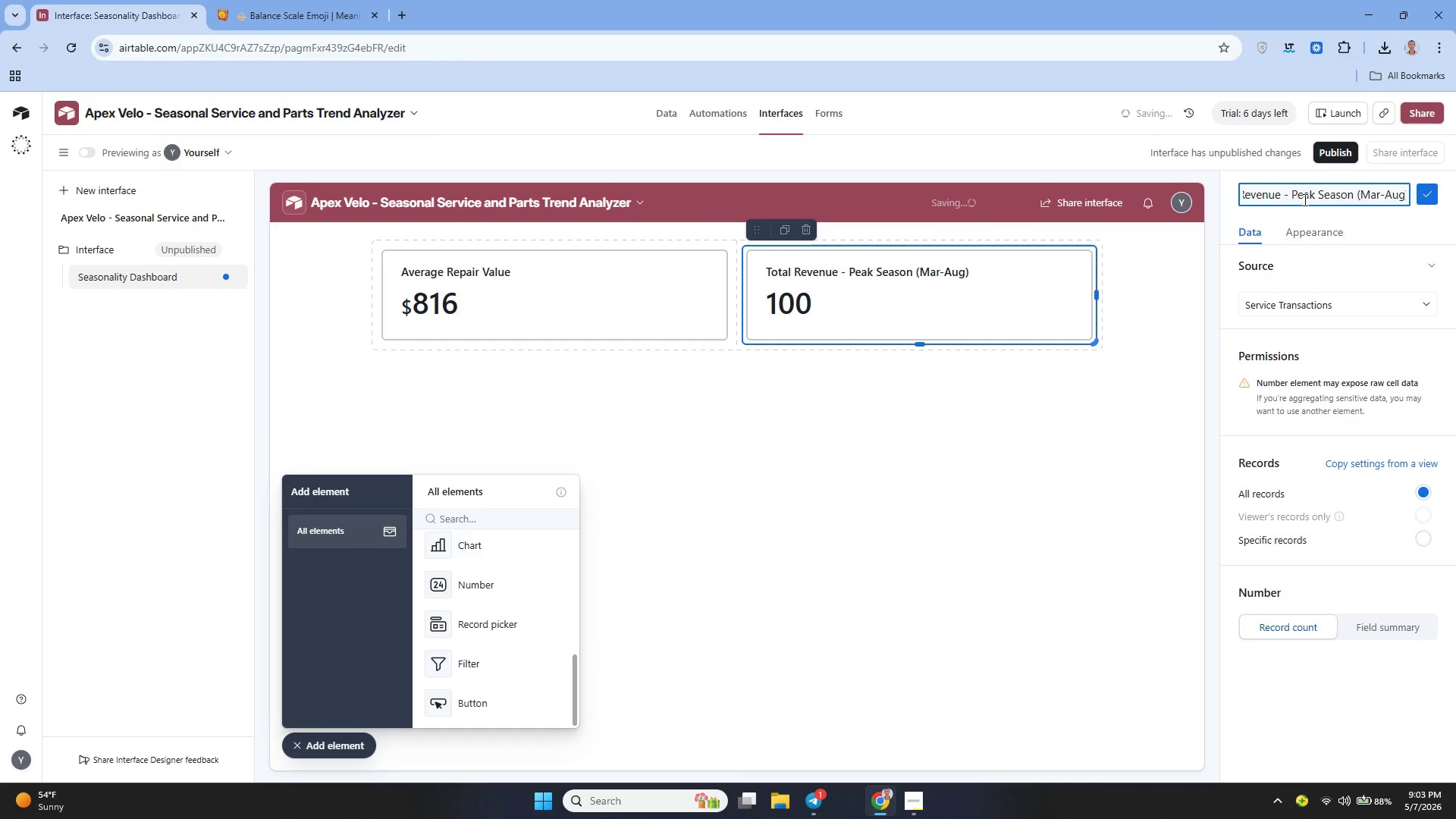 
left_click([1427, 193])
 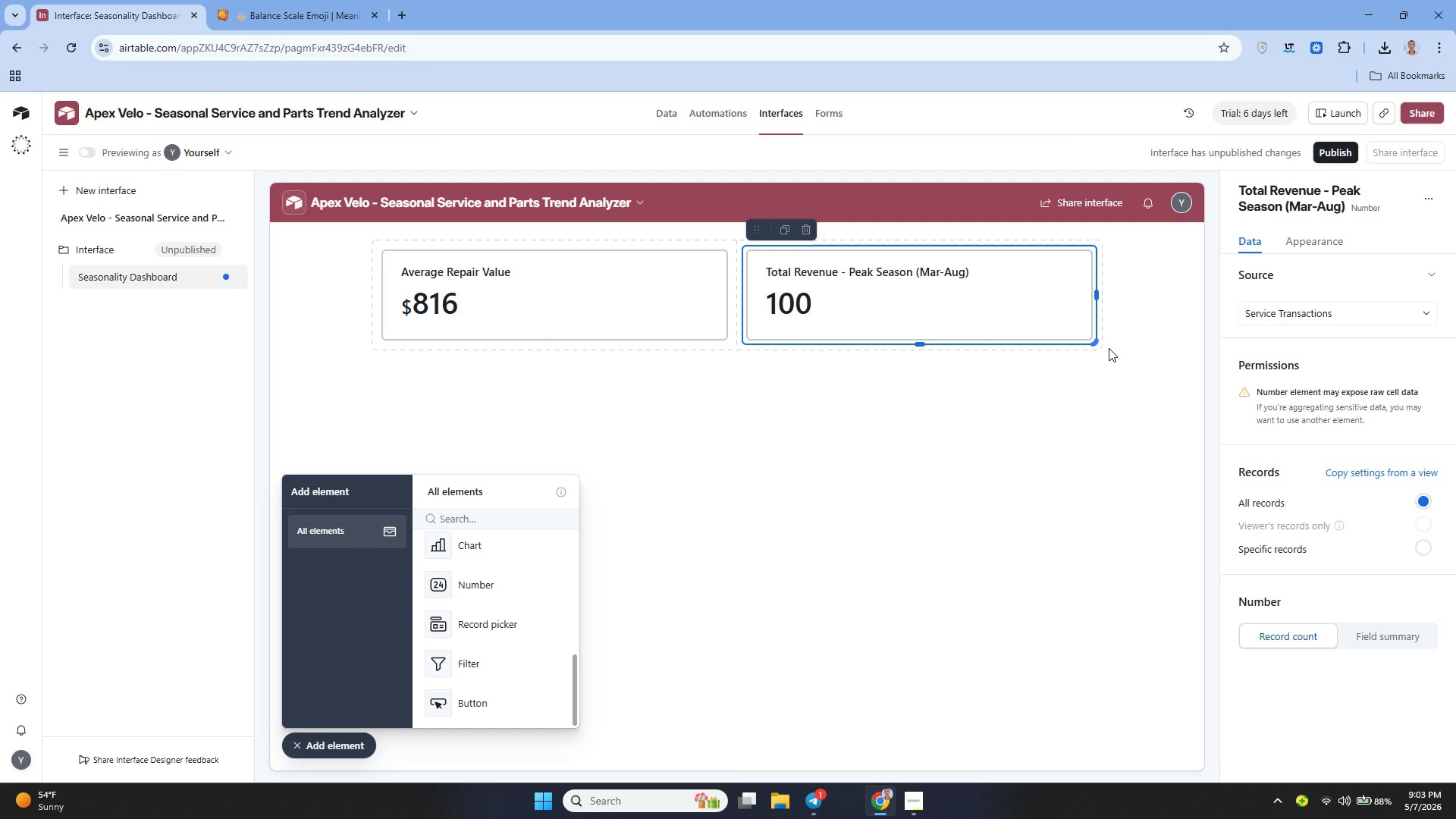 
wait(8.48)
 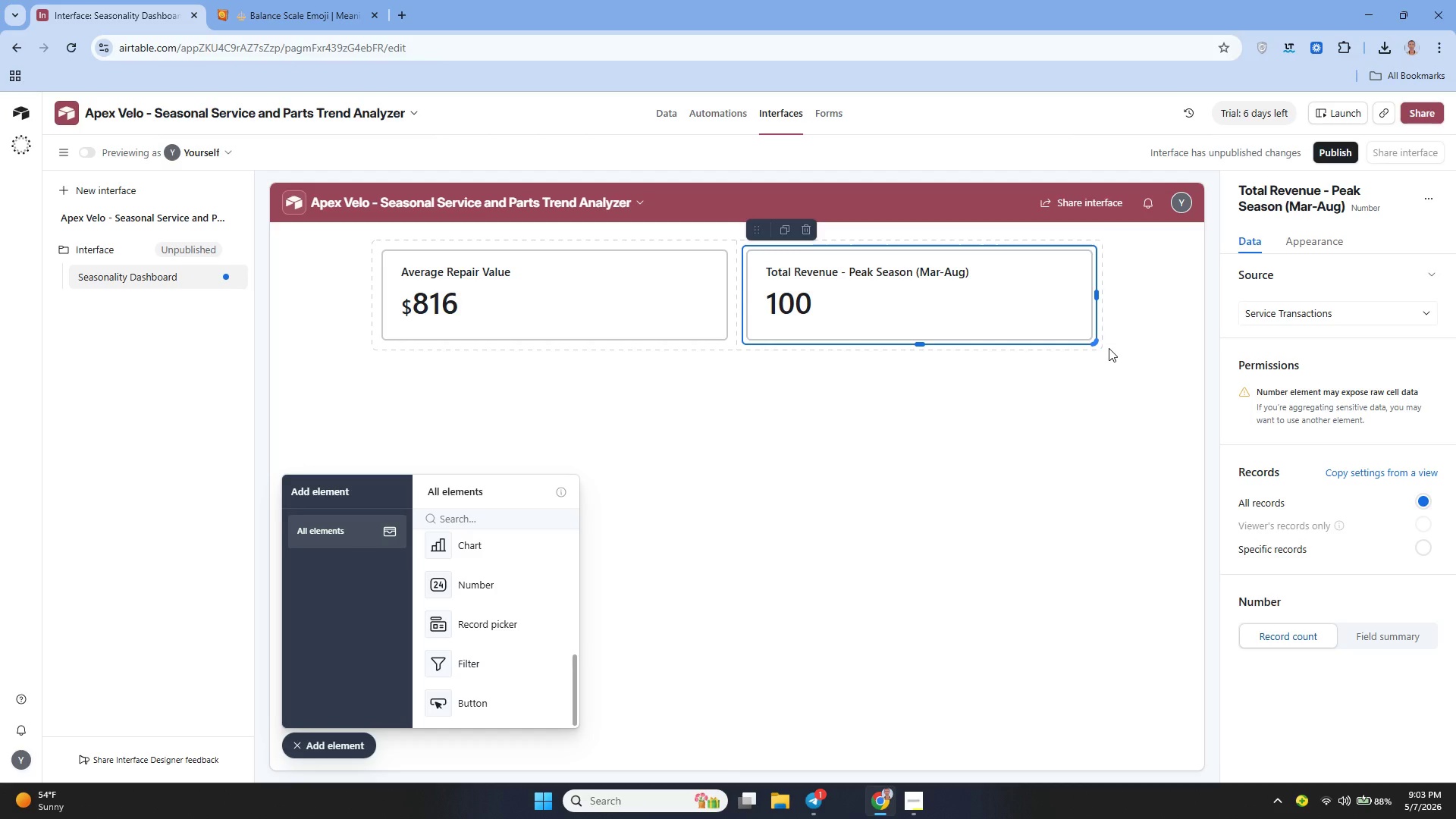 
left_click([1370, 642])
 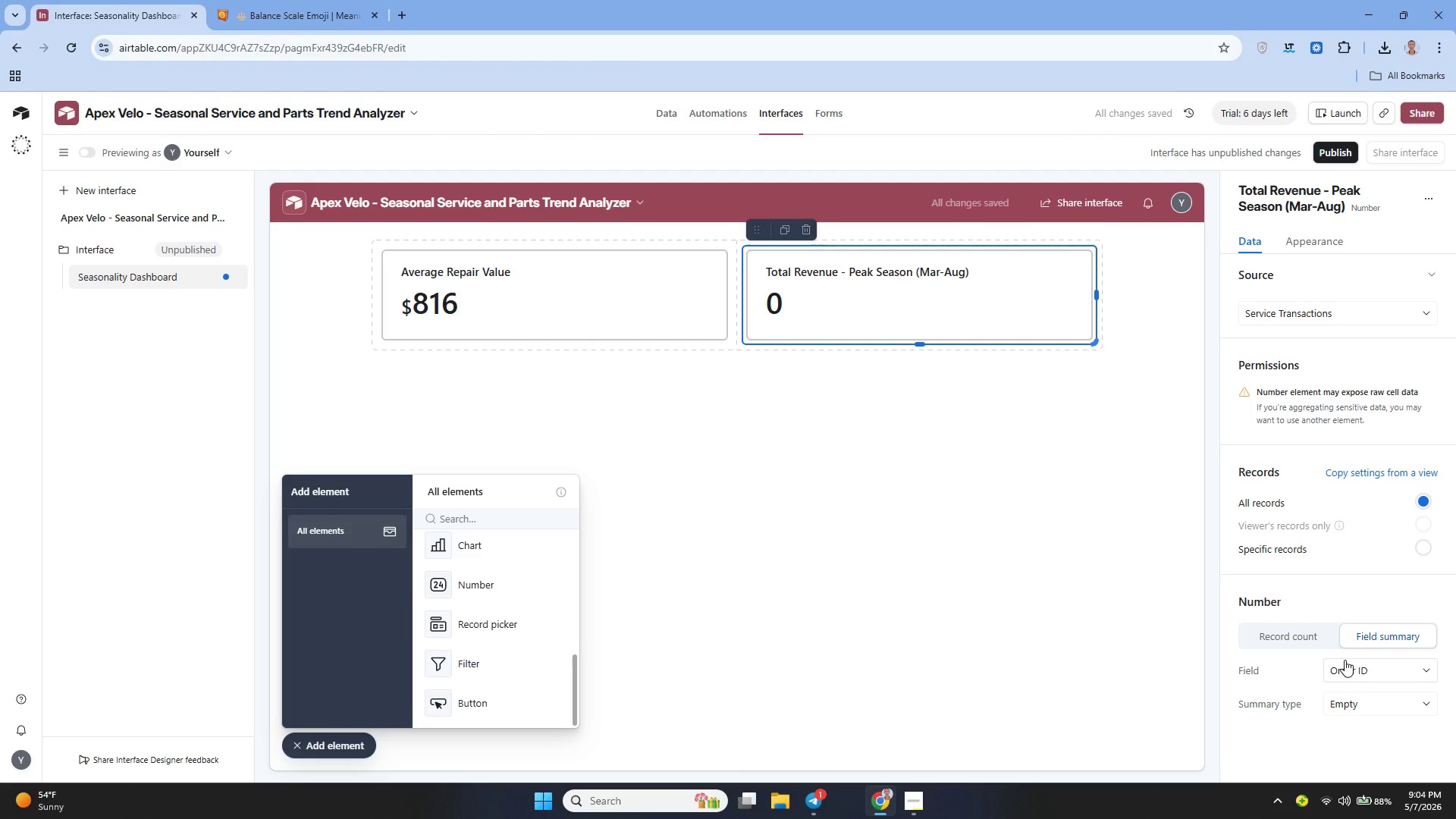 
wait(6.53)
 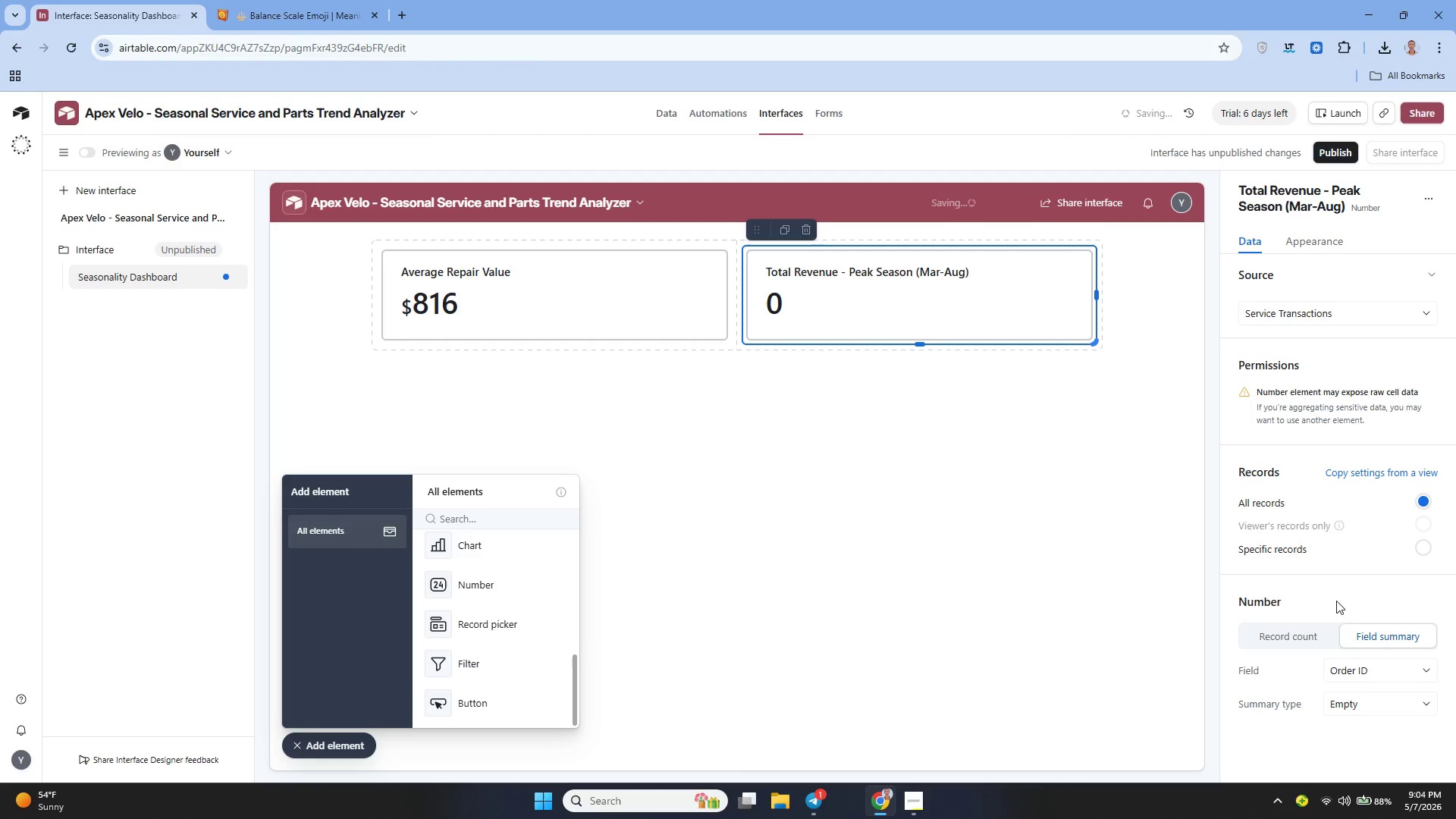 
left_click([1345, 661])
 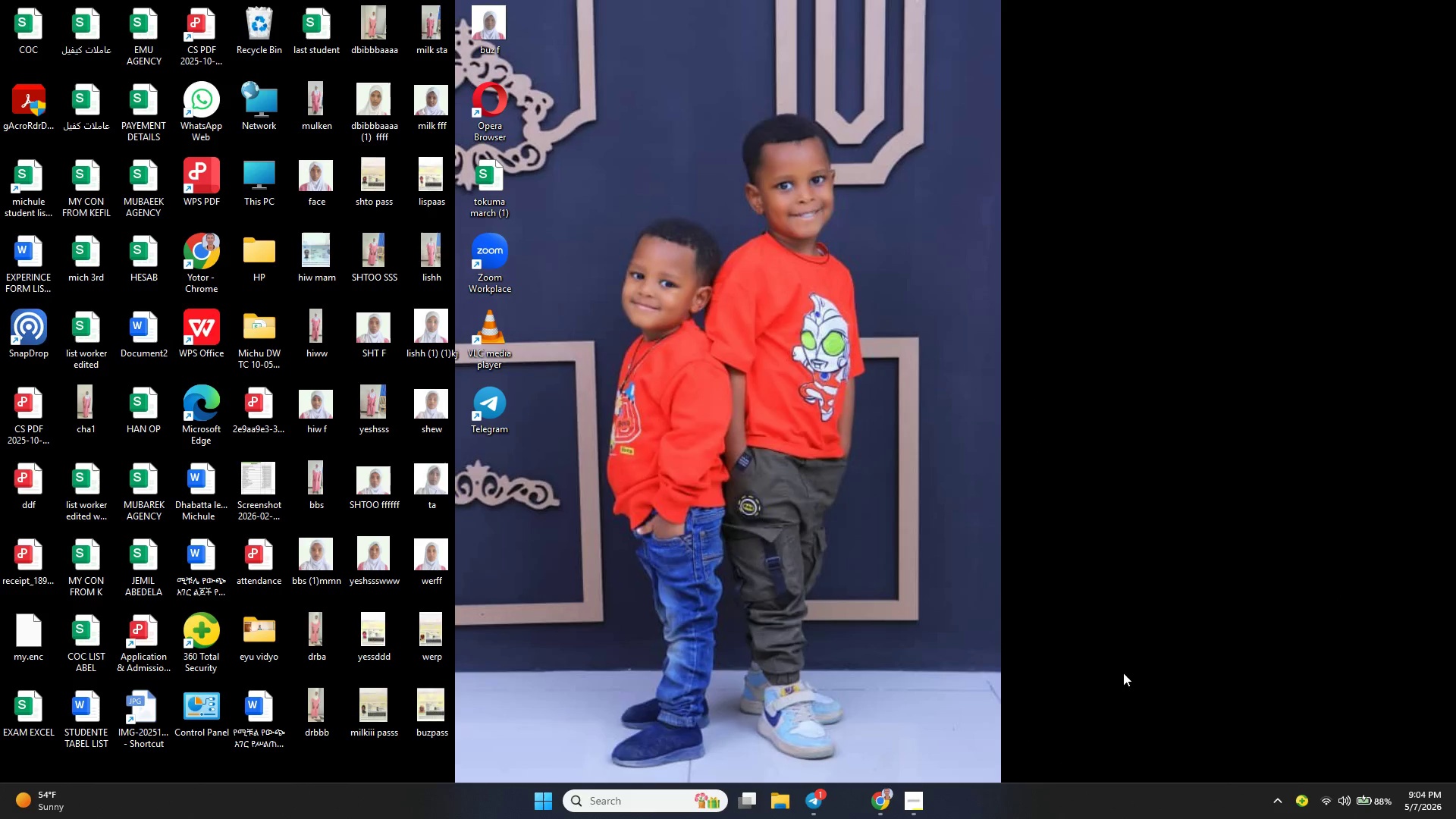 
left_click([922, 793])